 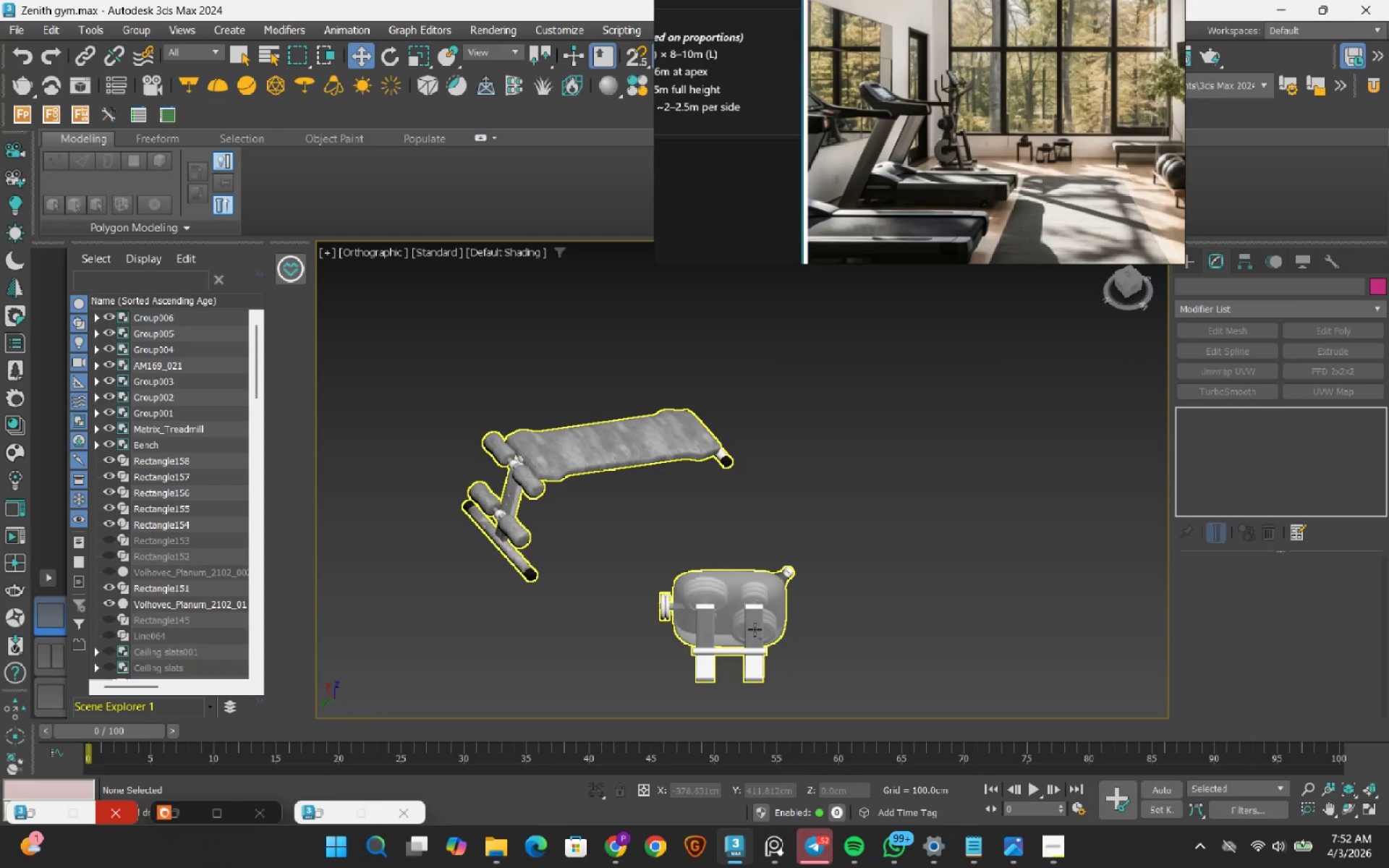 
left_click([755, 629])
 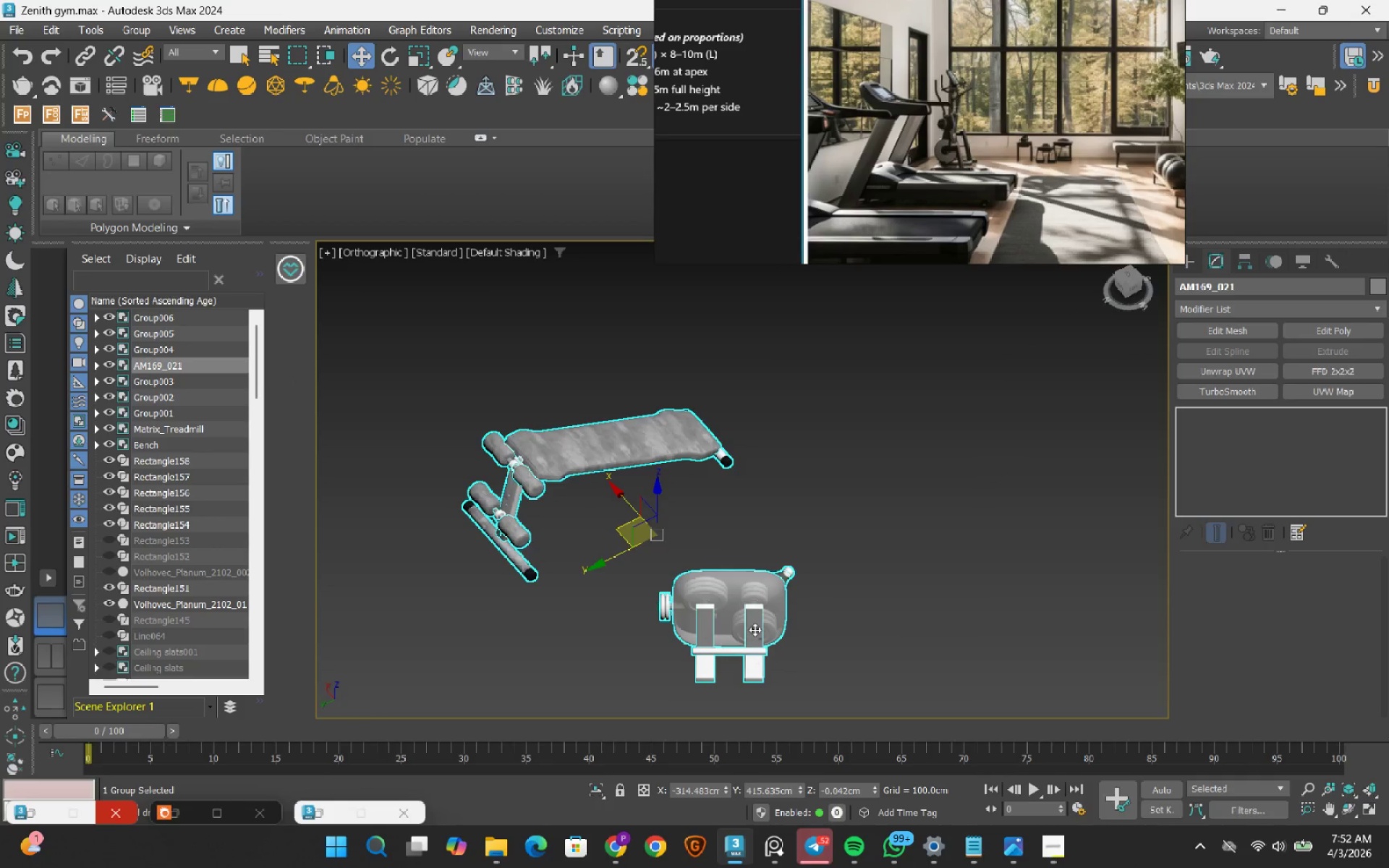 
scroll: coordinate [755, 629], scroll_direction: down, amount: 2.0
 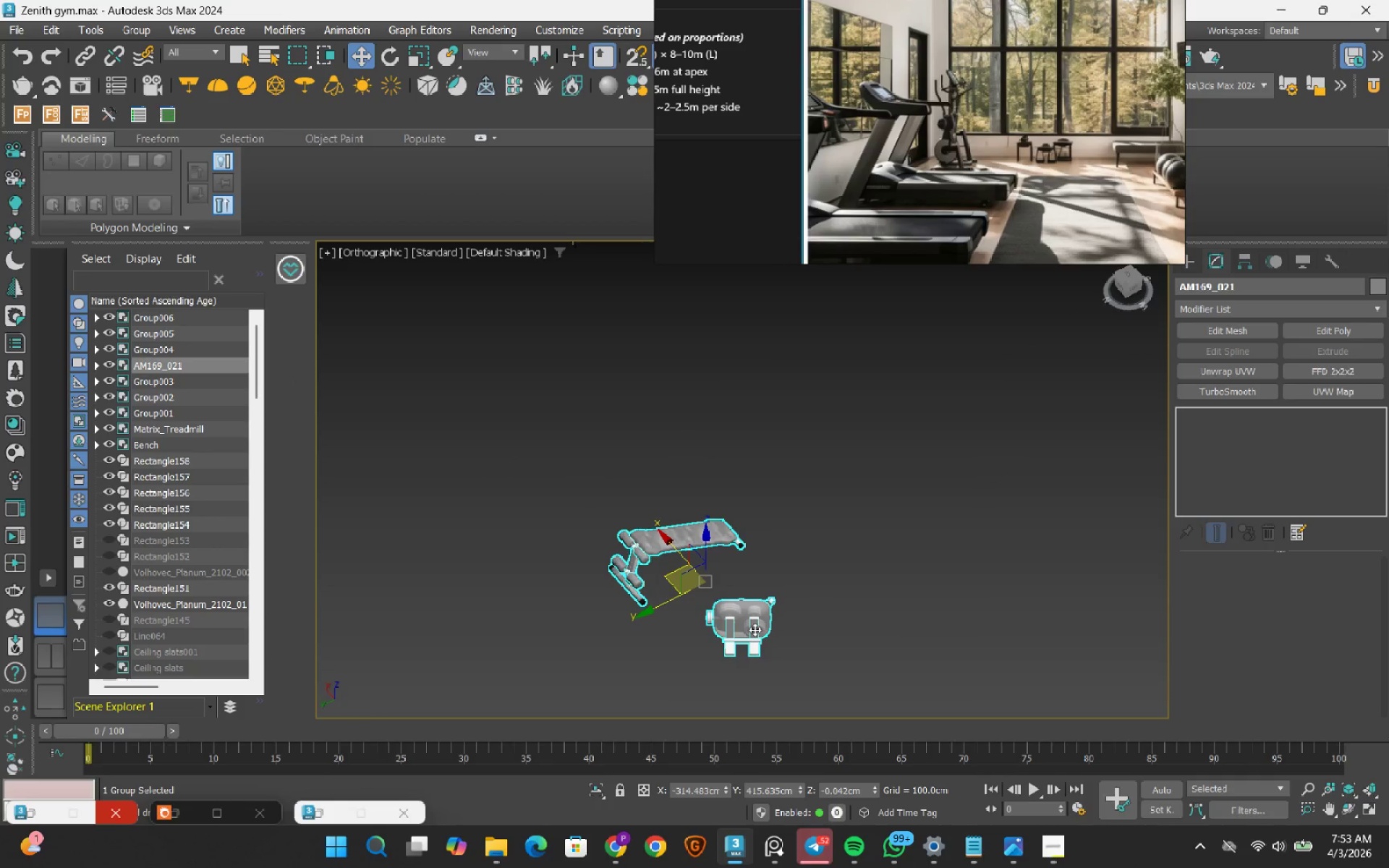 
key(Delete)
 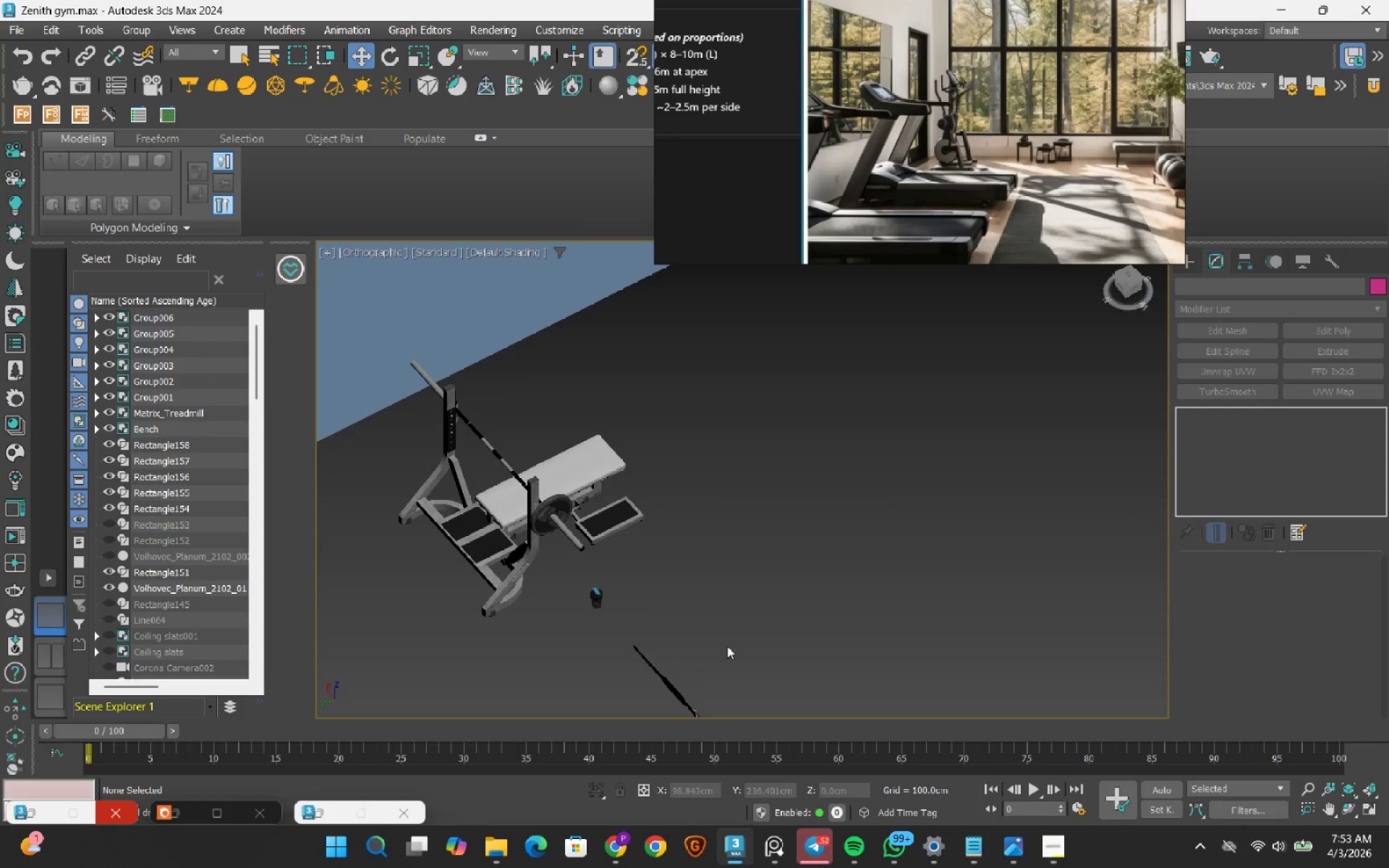 
wait(7.86)
 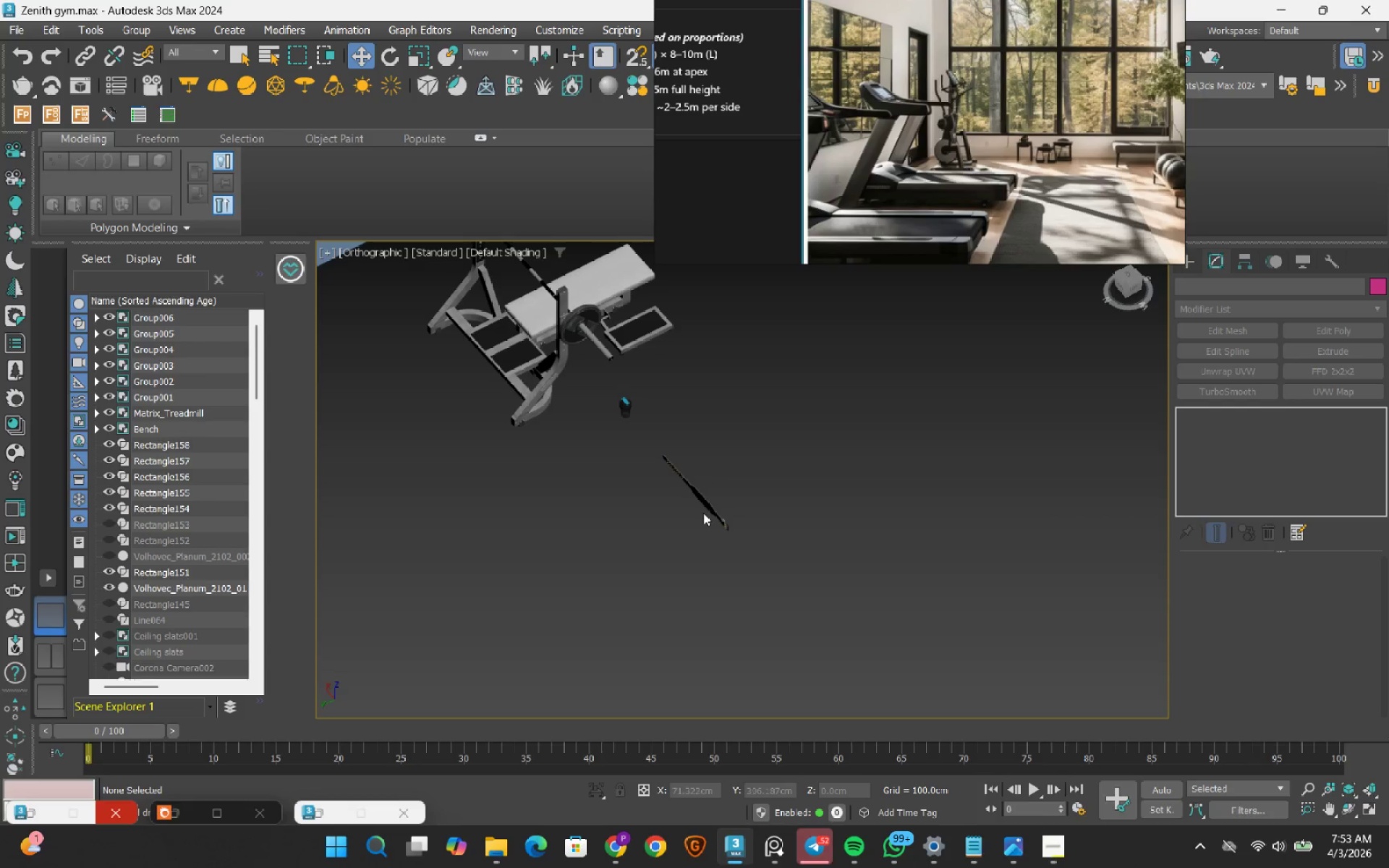 
left_click([538, 490])
 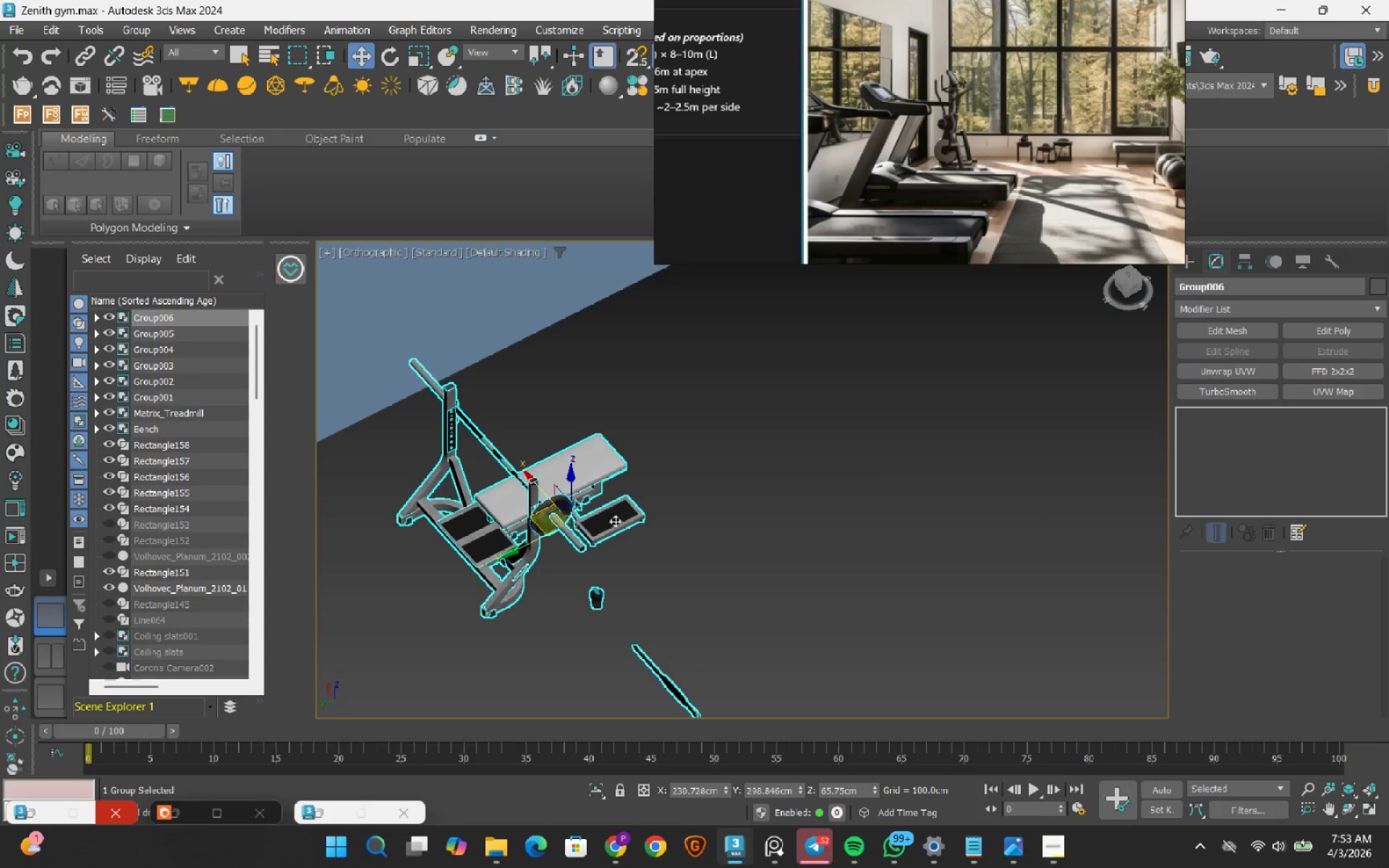 
hold_key(key=AltRight, duration=1.5)
 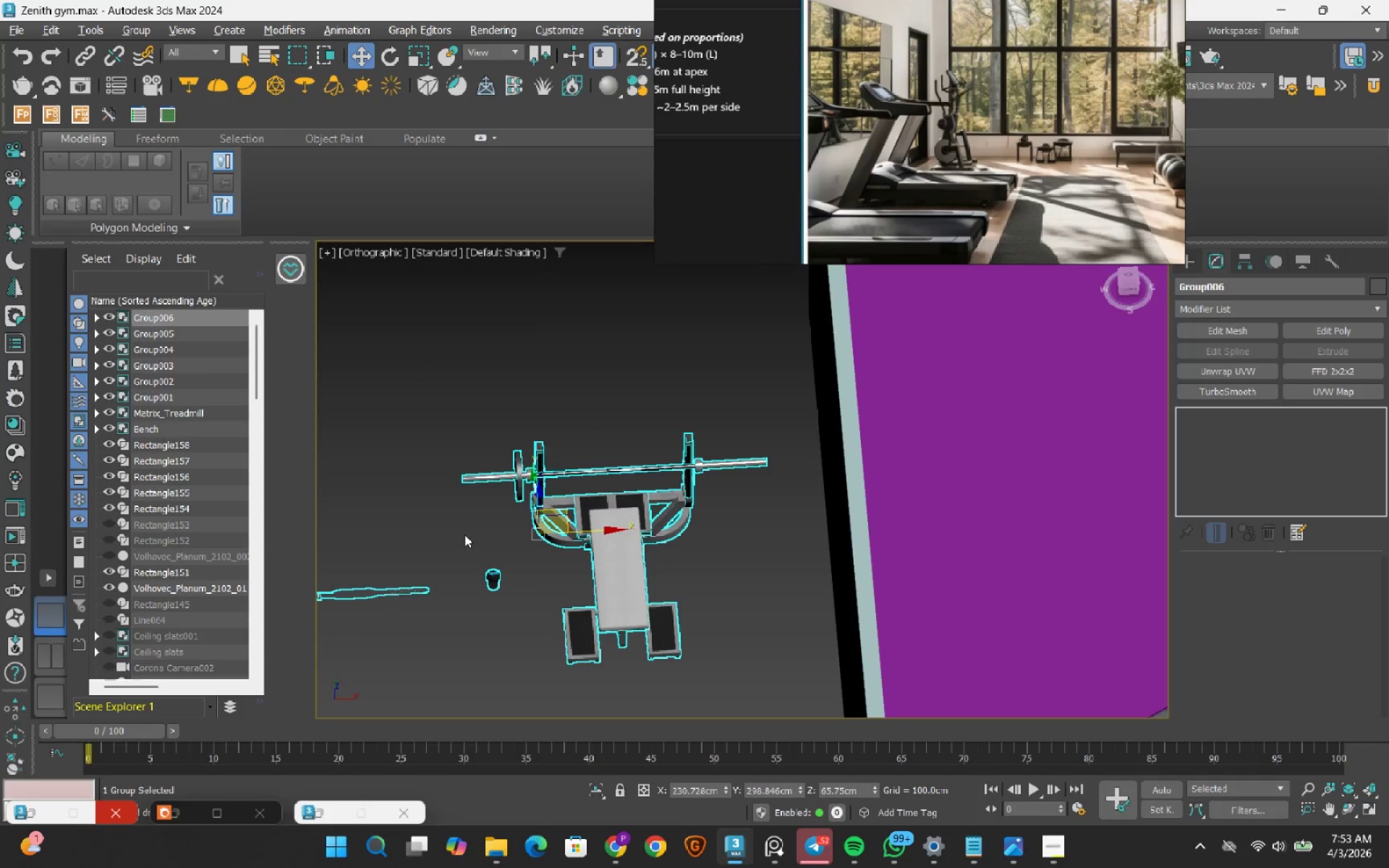 
hold_key(key=AltRight, duration=0.86)
 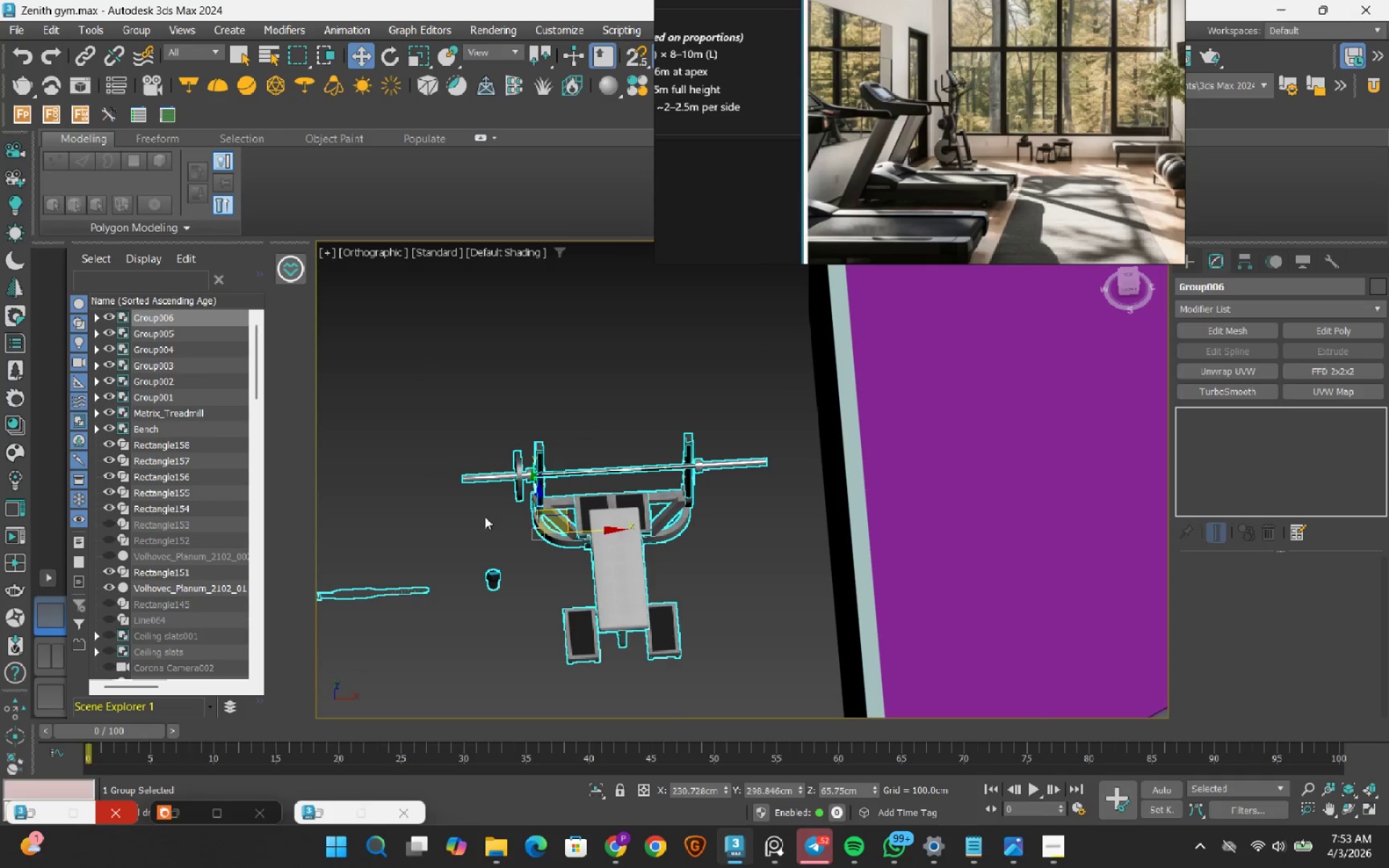 
scroll: coordinate [485, 516], scroll_direction: down, amount: 6.0
 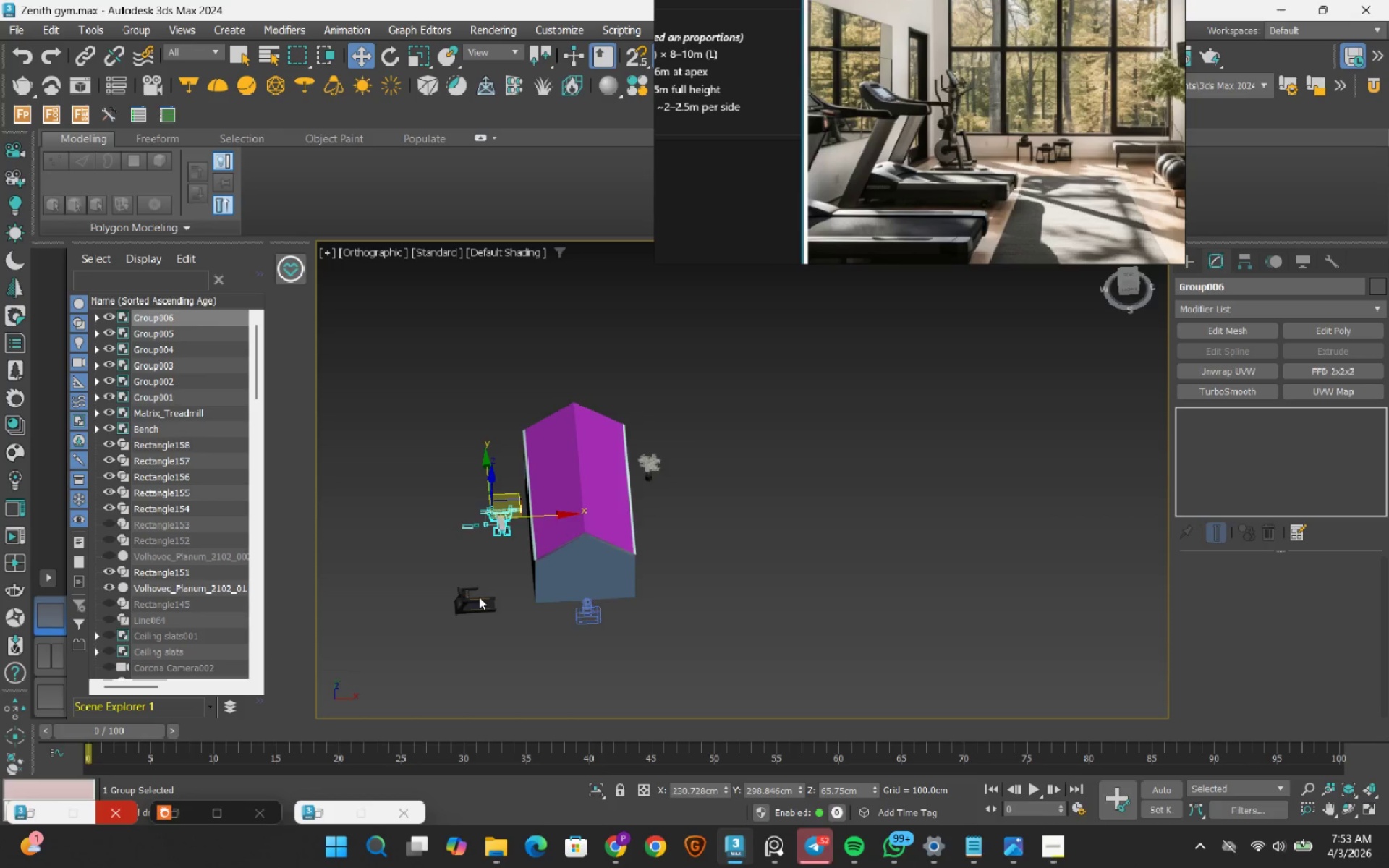 
scroll: coordinate [480, 597], scroll_direction: up, amount: 3.0
 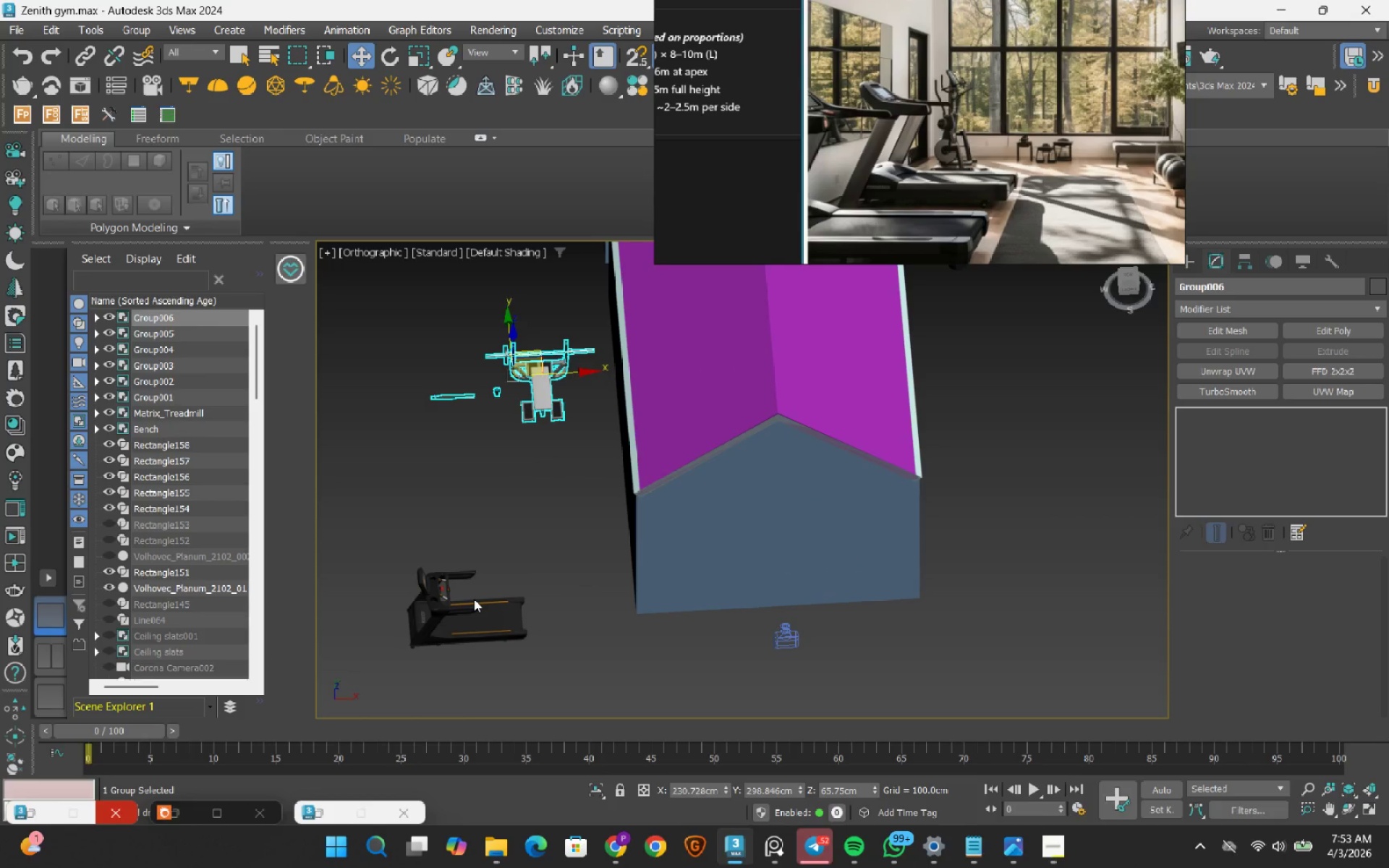 
hold_key(key=ControlRight, duration=0.88)
left_click([471, 621])
 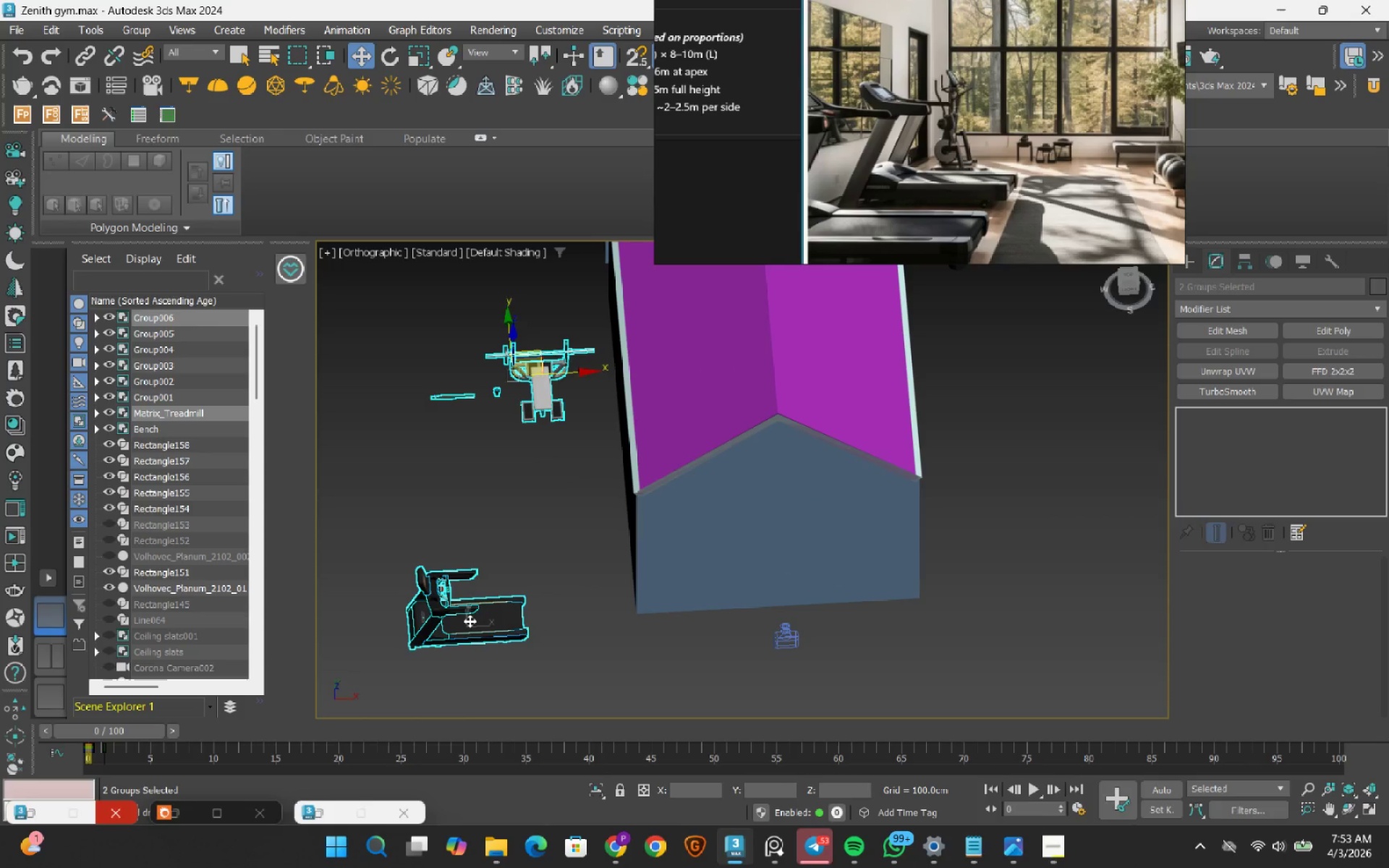 
key(Control+Delete)
 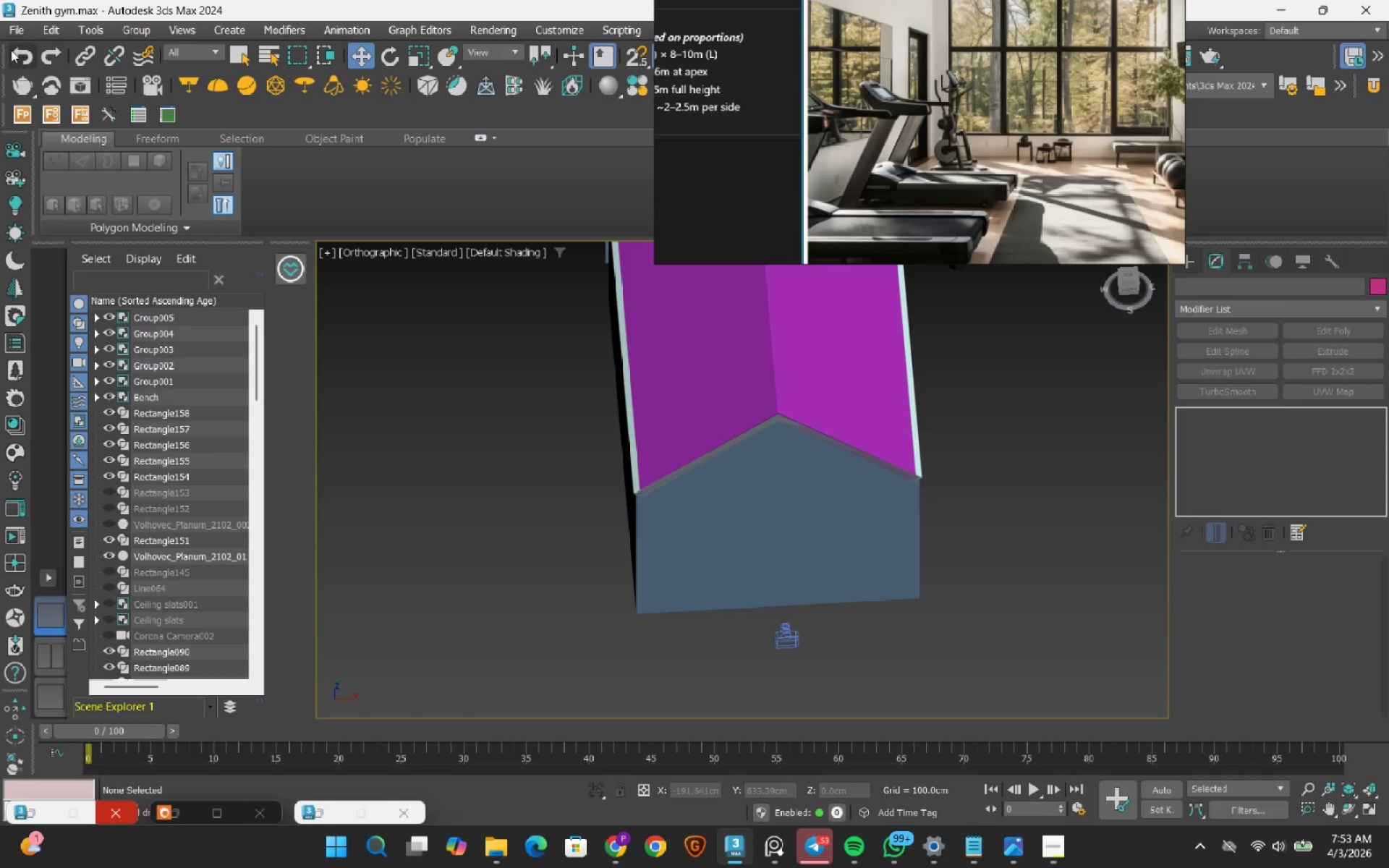 
left_click([11, 29])
 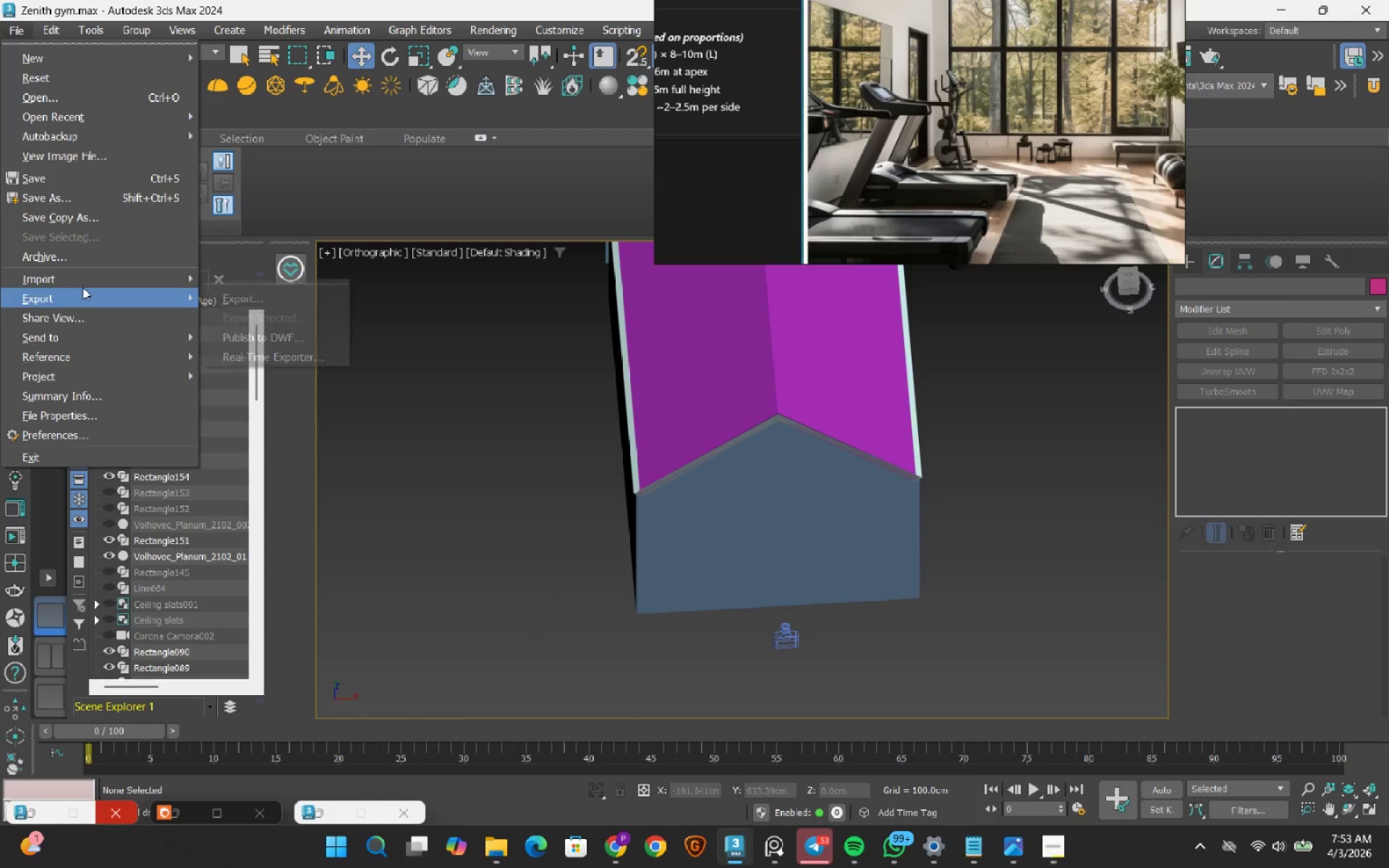 
left_click([85, 273])
 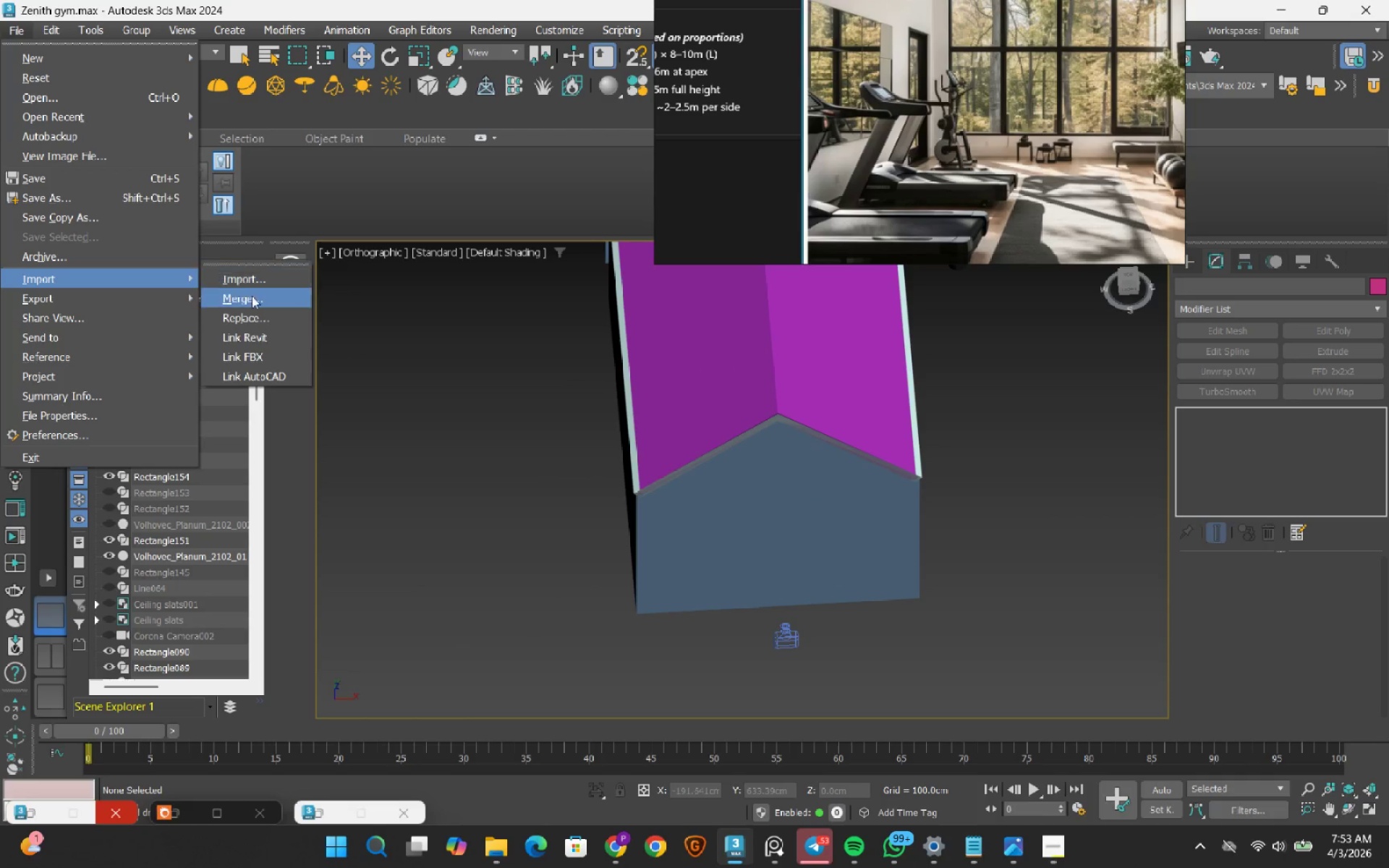 
left_click([253, 299])
 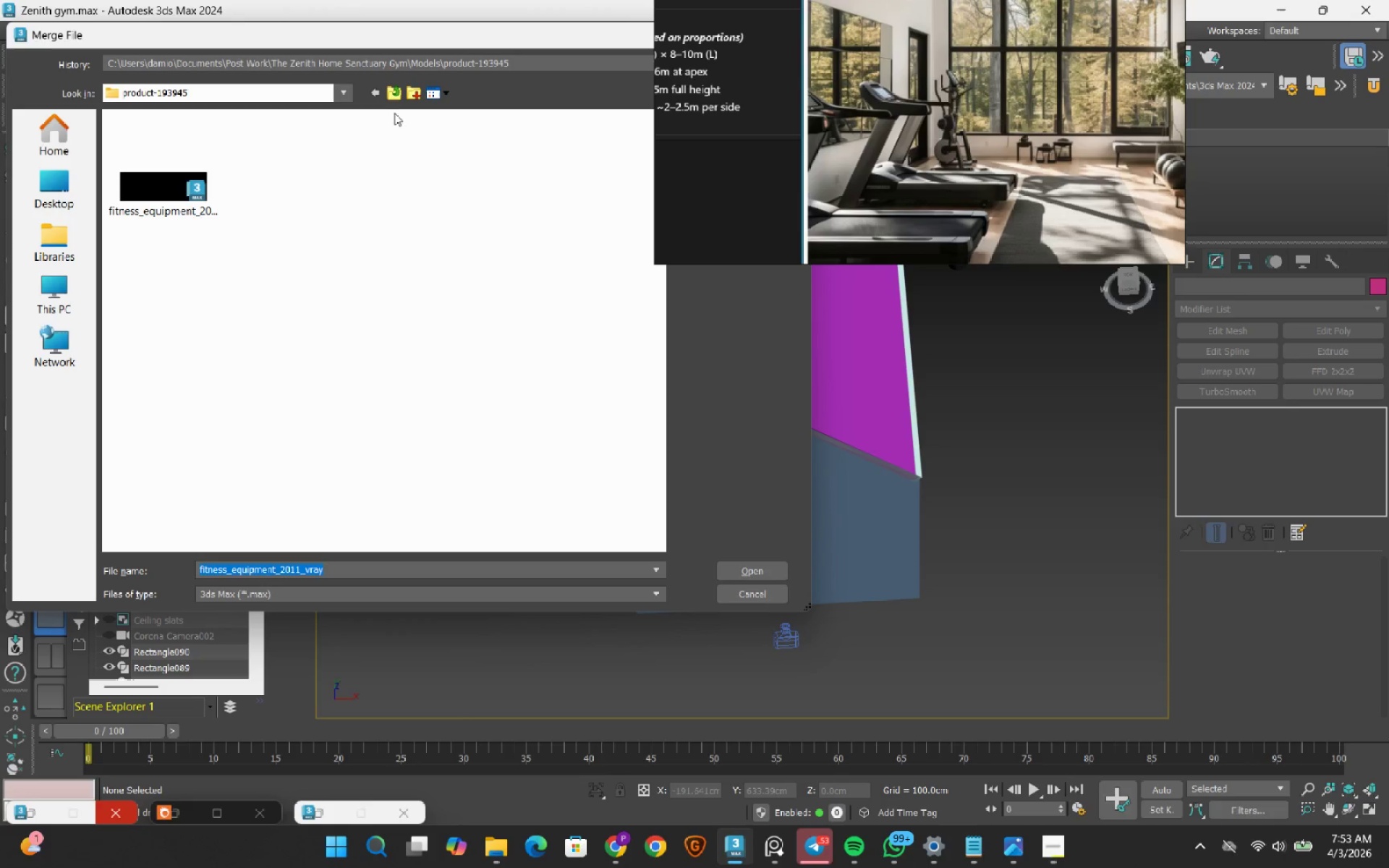 
left_click([398, 97])
 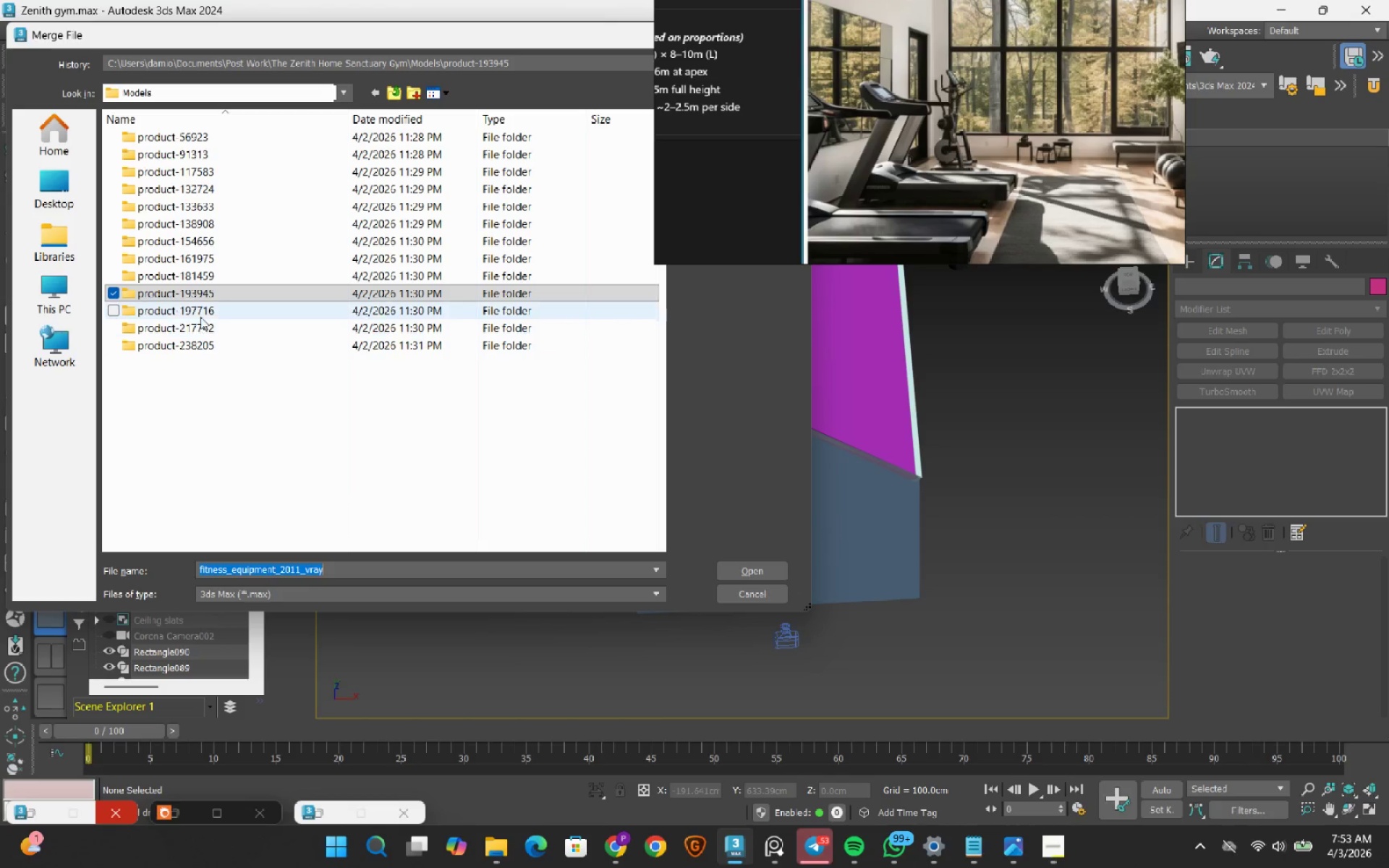 
double_click([201, 315])
 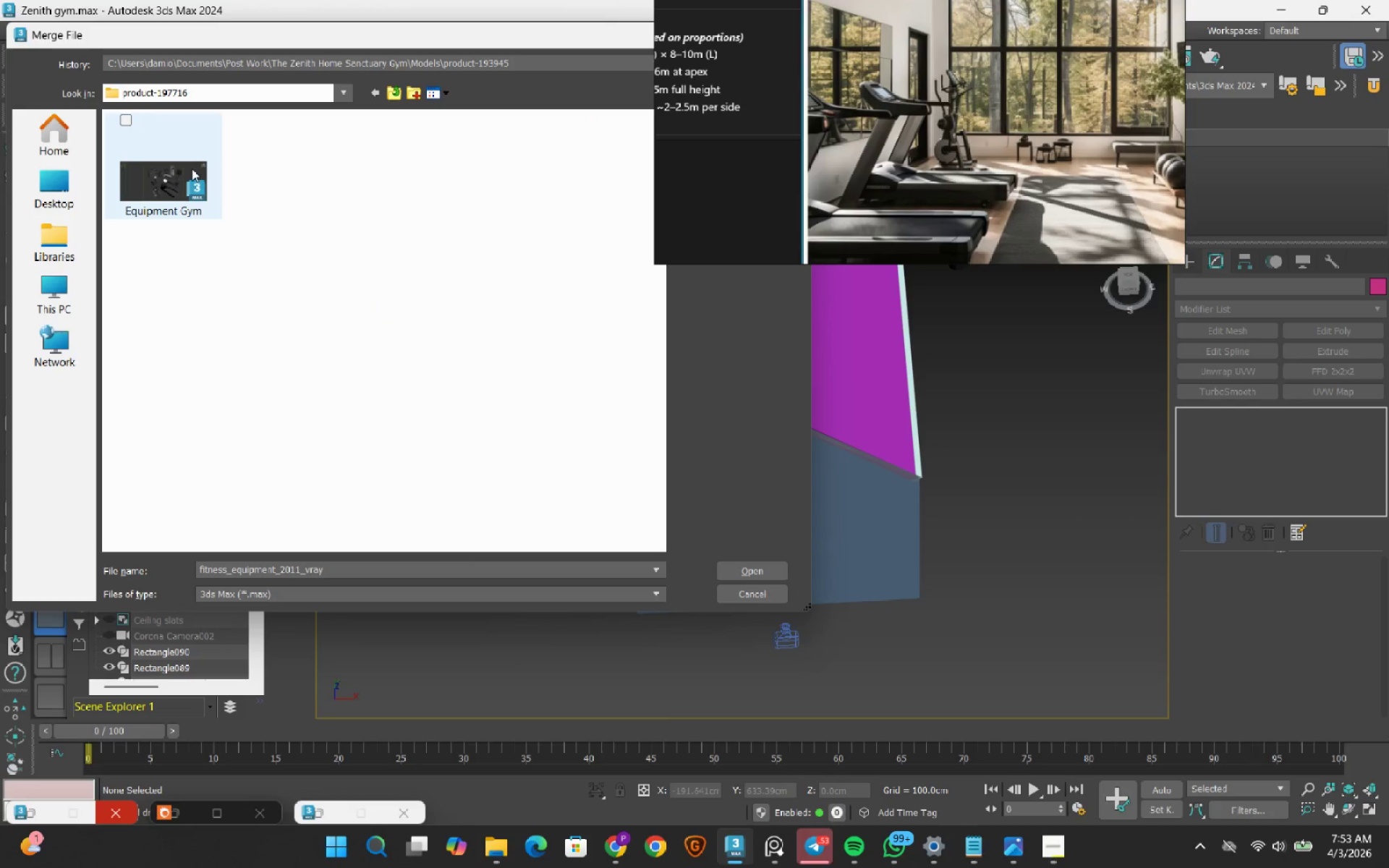 
left_click([192, 168])
 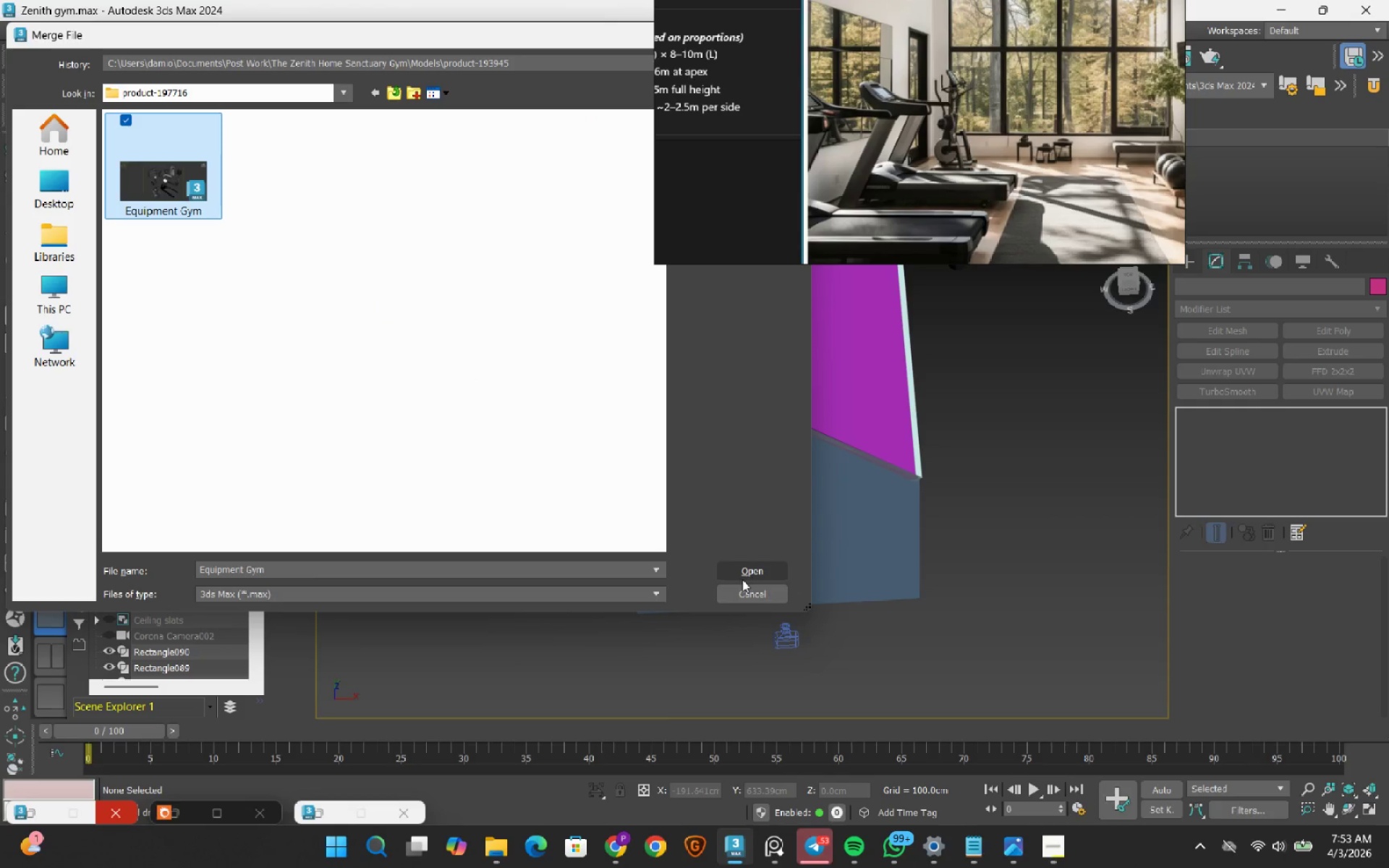 
left_click([748, 570])
 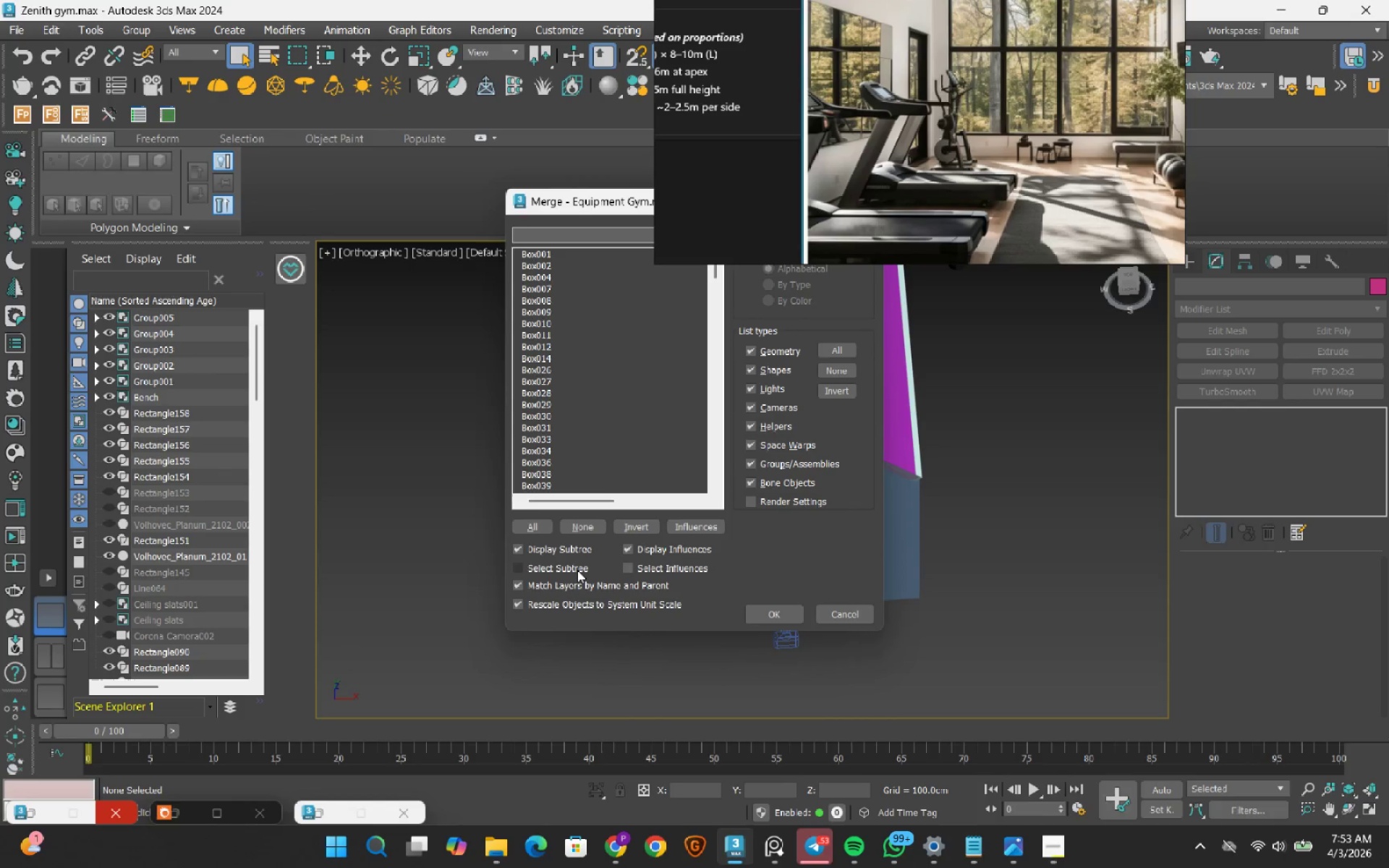 
left_click([530, 521])
 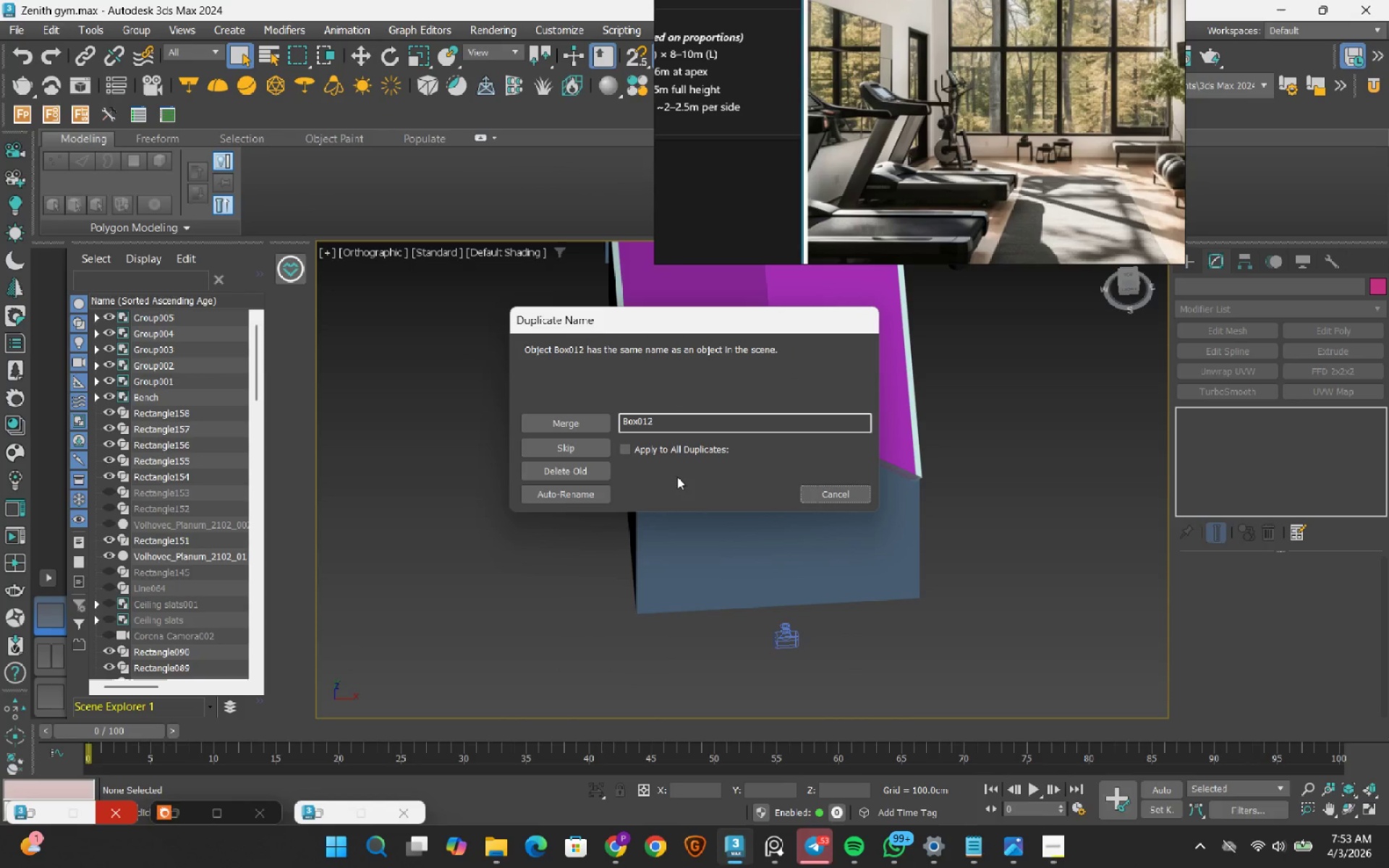 
double_click([641, 446])
 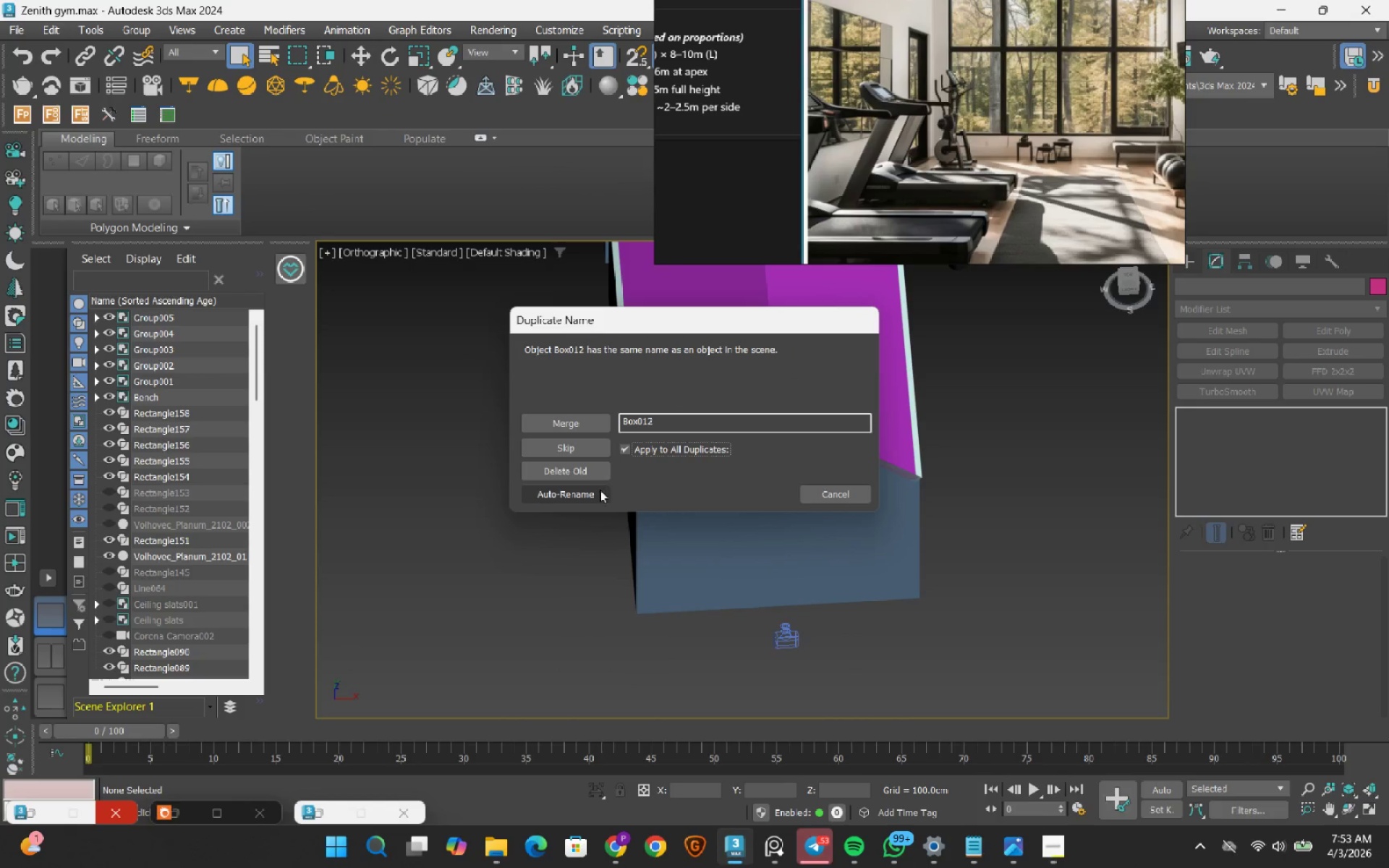 
left_click([599, 490])
 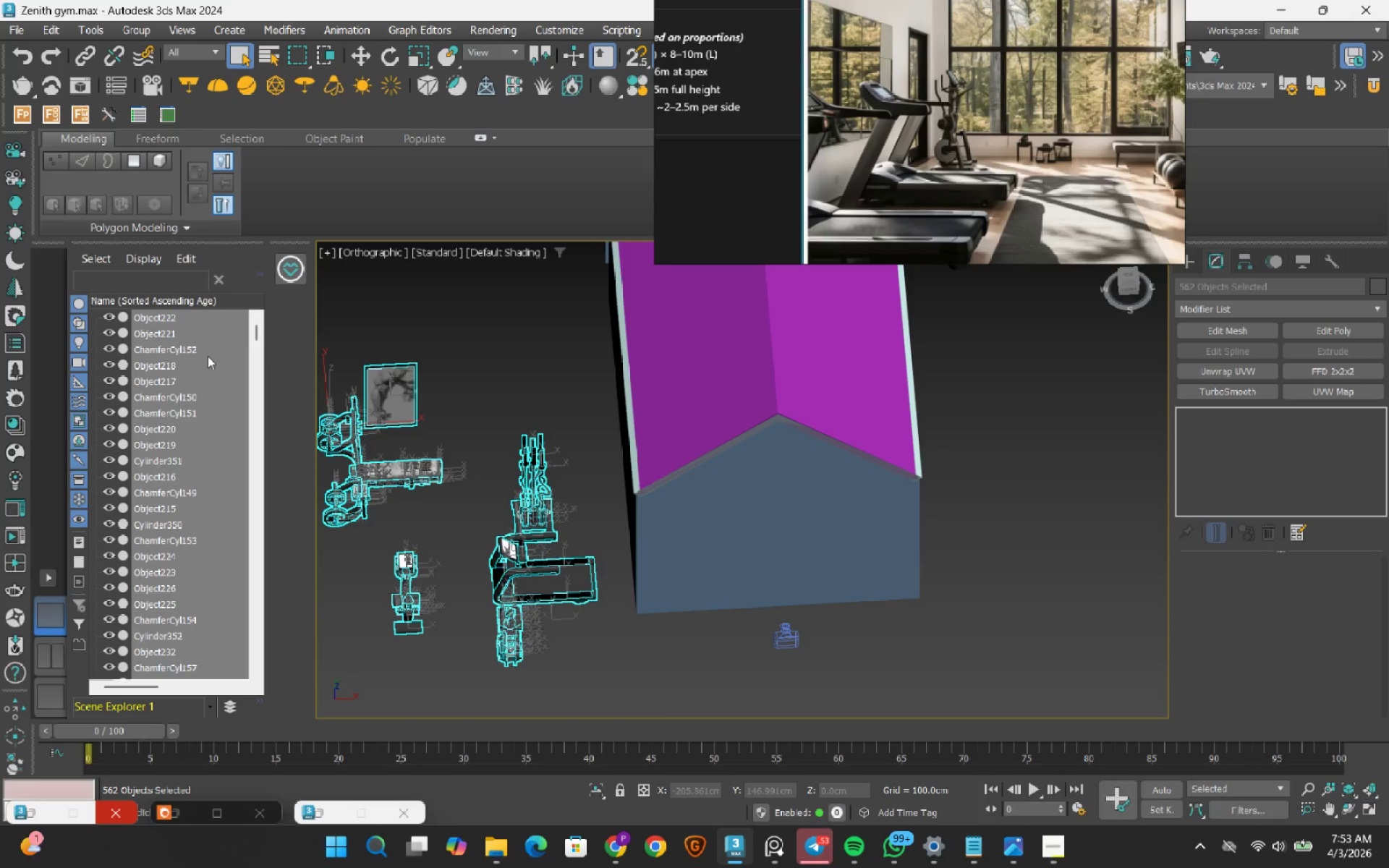 
left_click([134, 35])
 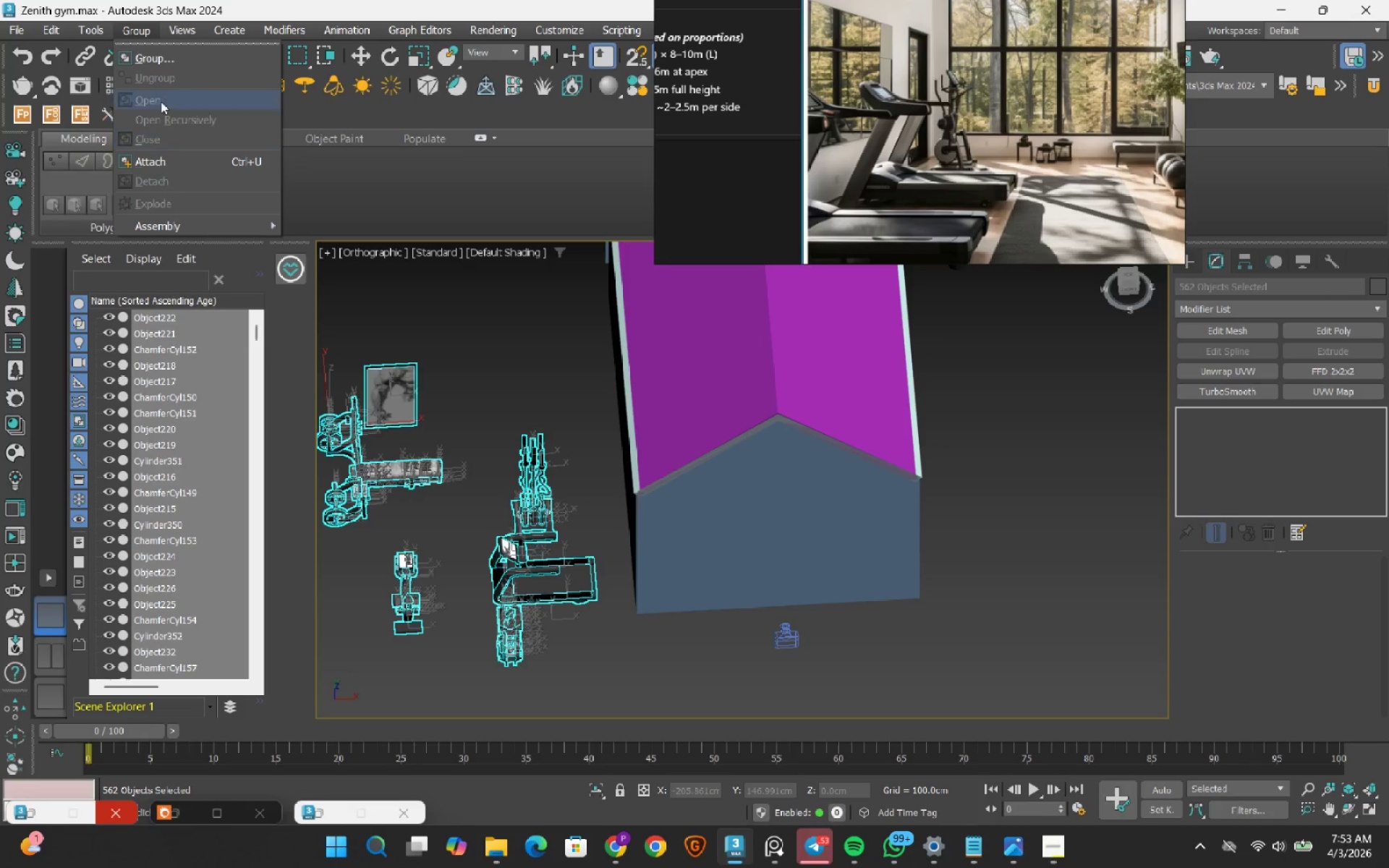 
left_click([166, 60])
 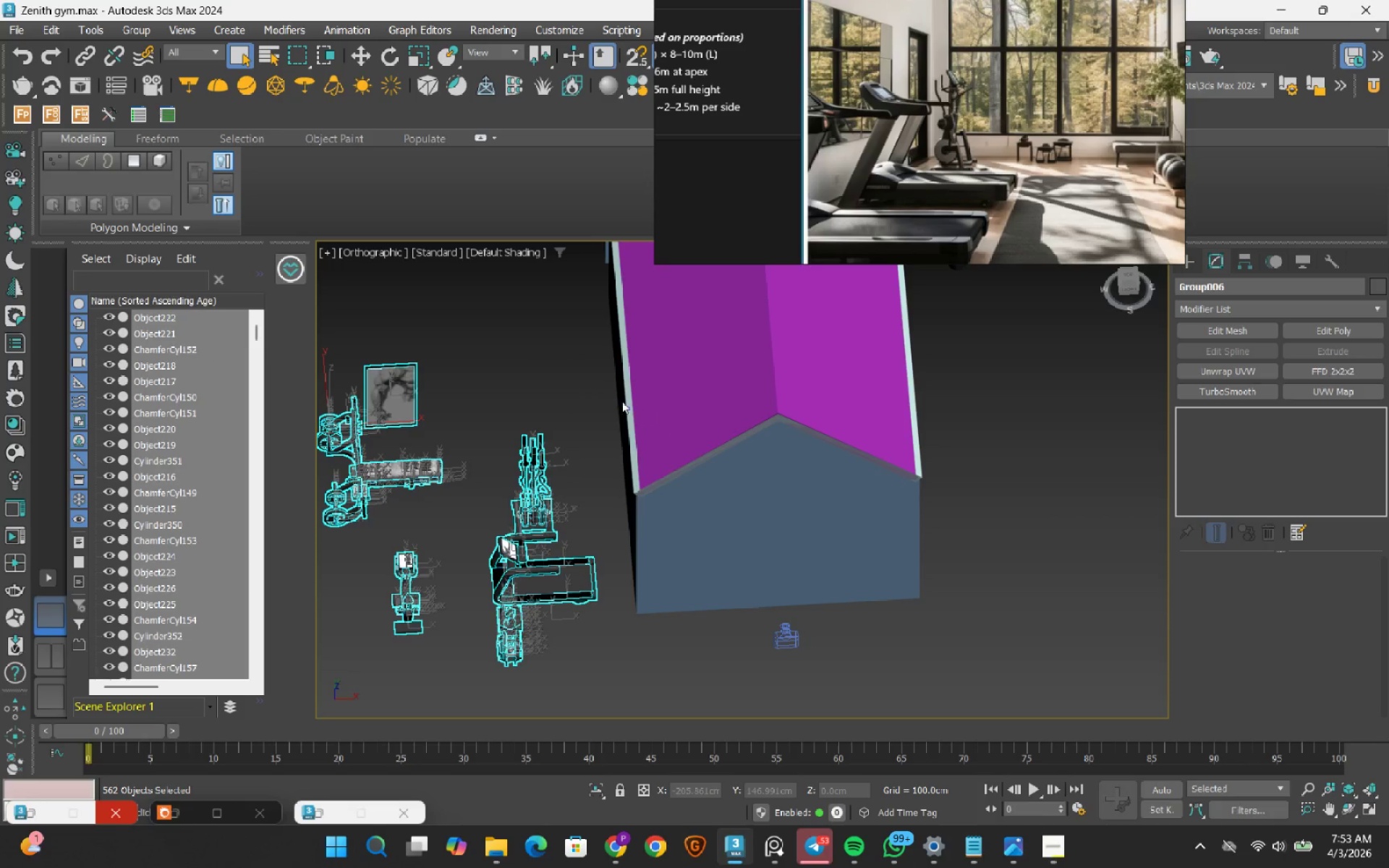 
left_click([527, 392])
 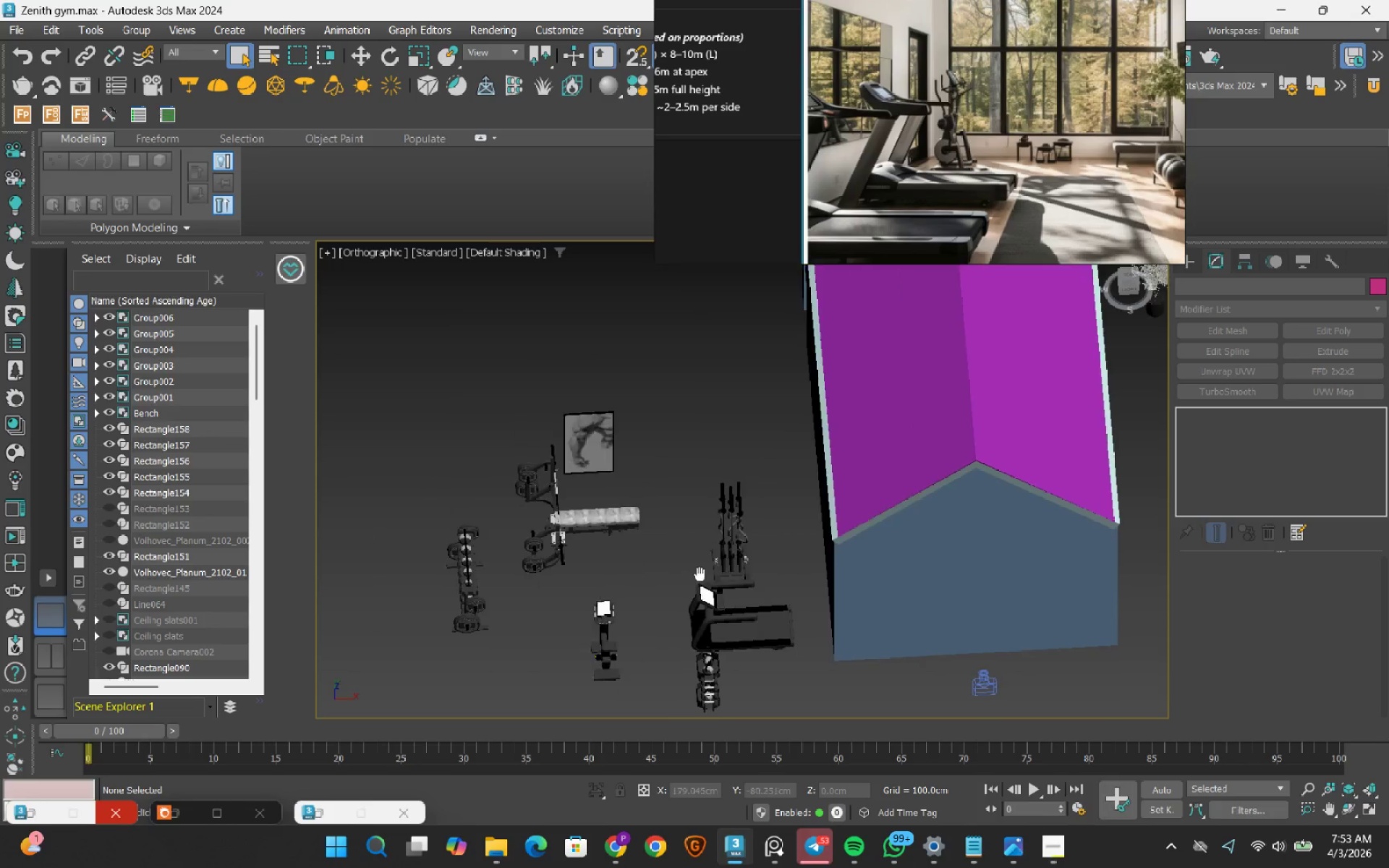 
scroll: coordinate [663, 658], scroll_direction: up, amount: 2.0
 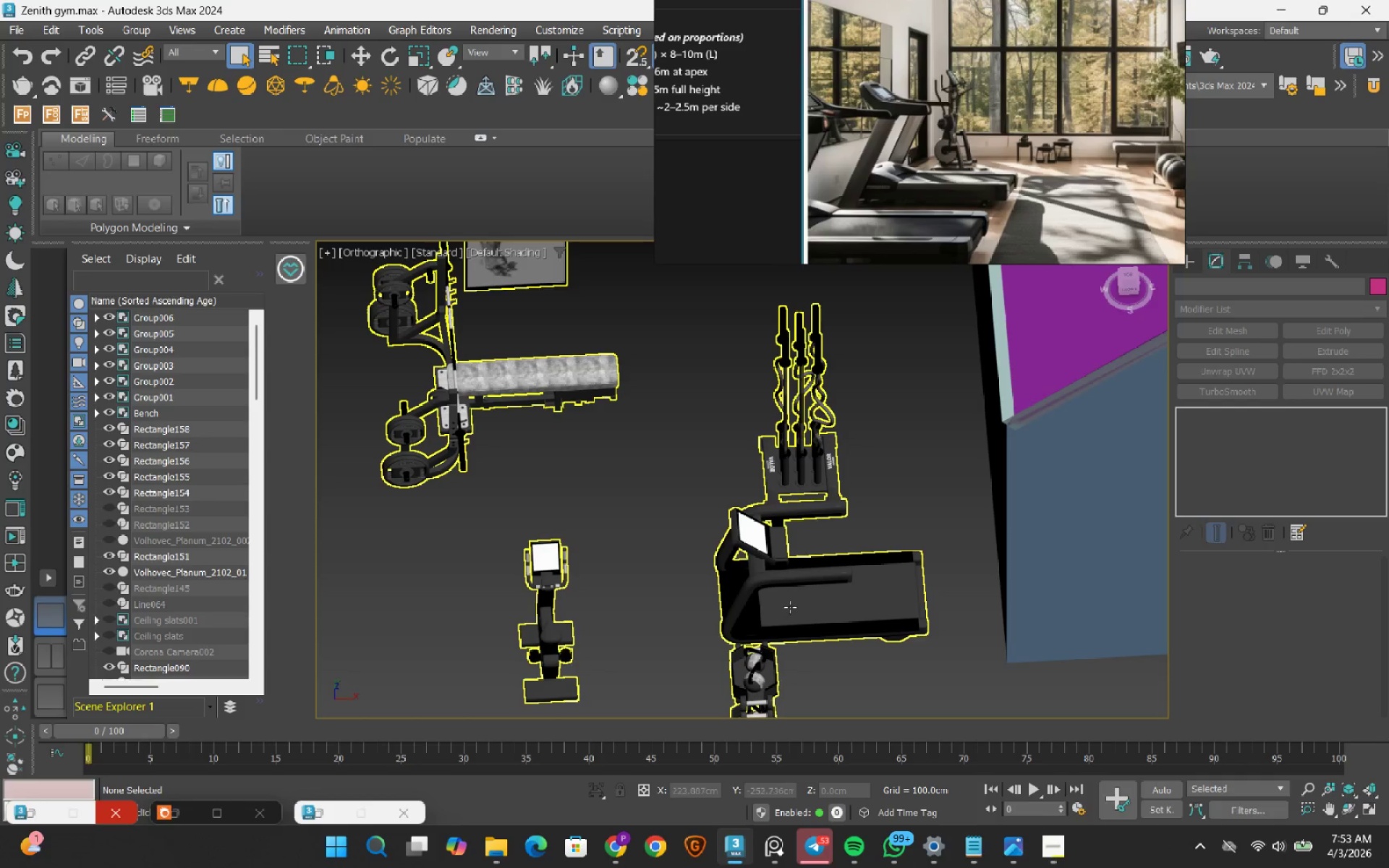 
left_click([790, 607])
 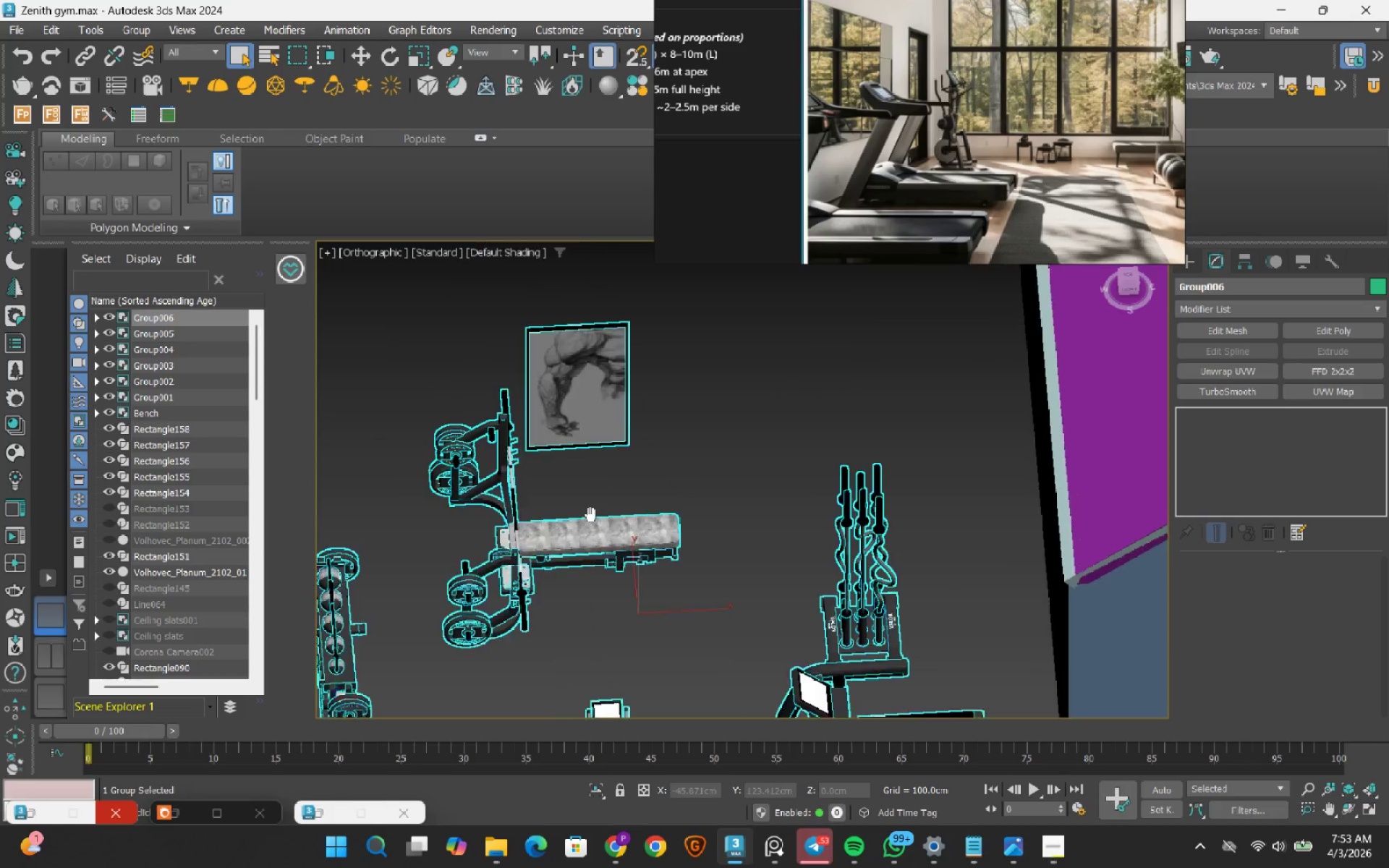 
wait(9.2)
 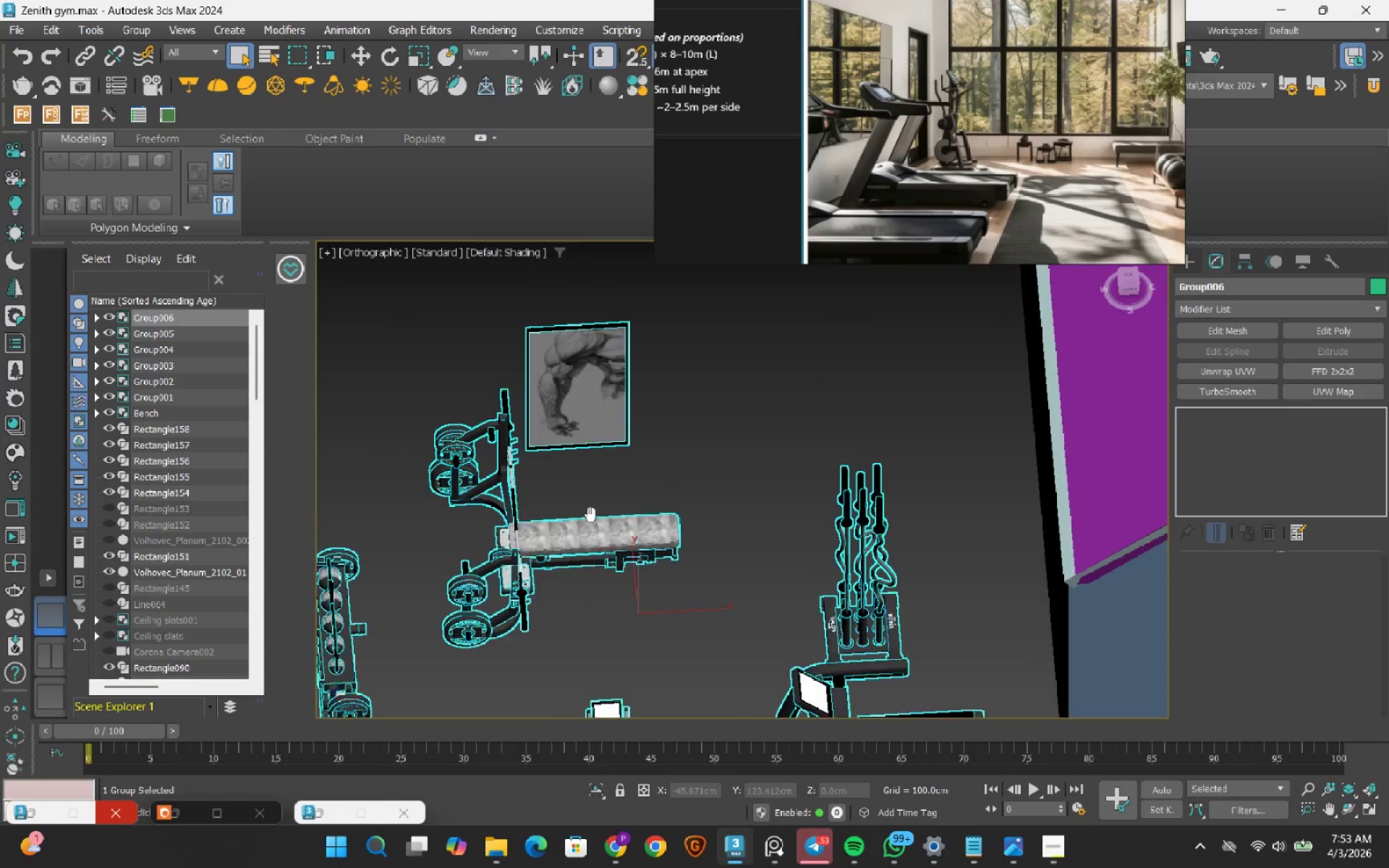 
scroll: coordinate [553, 501], scroll_direction: down, amount: 2.0
 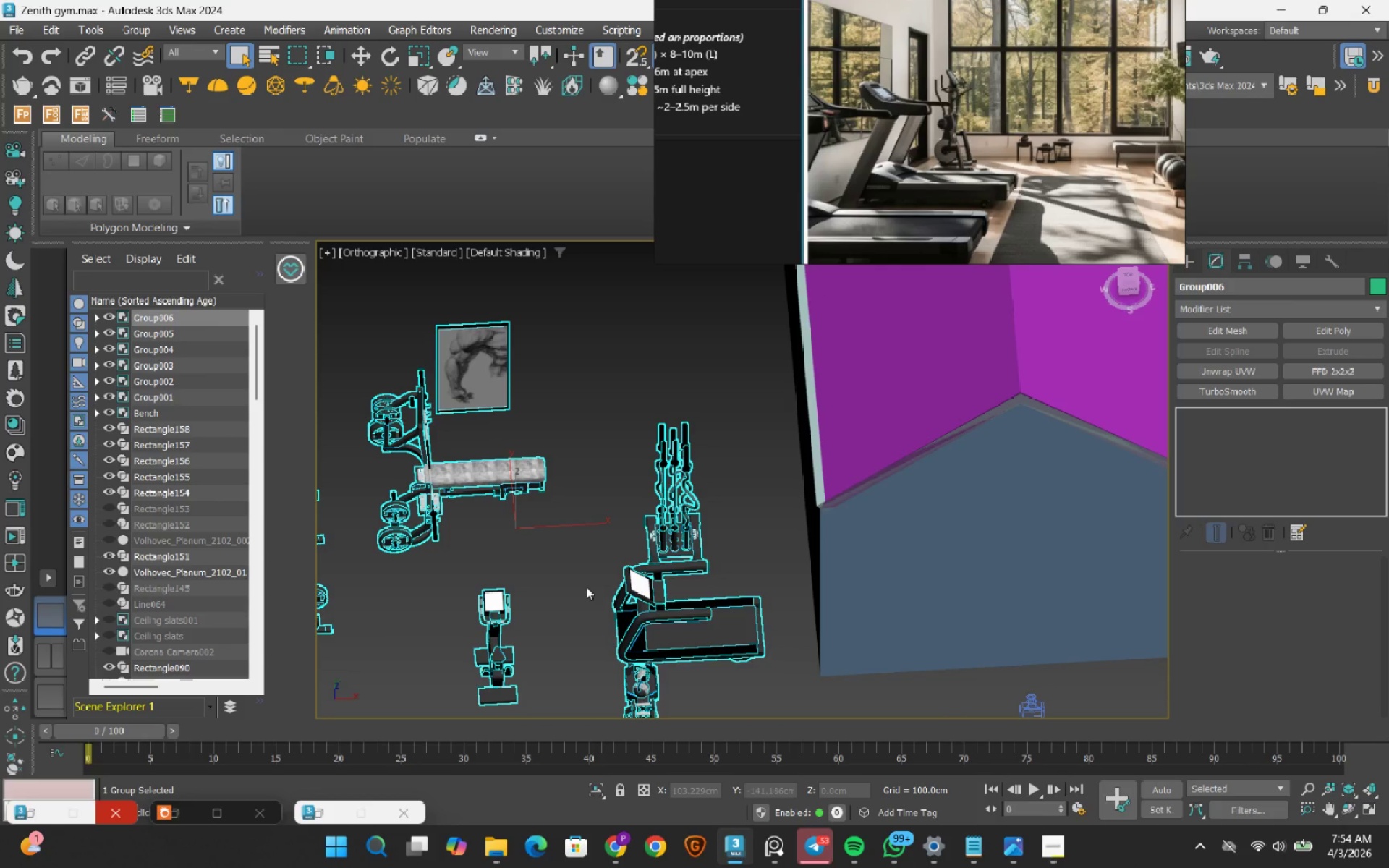 
wait(7.1)
 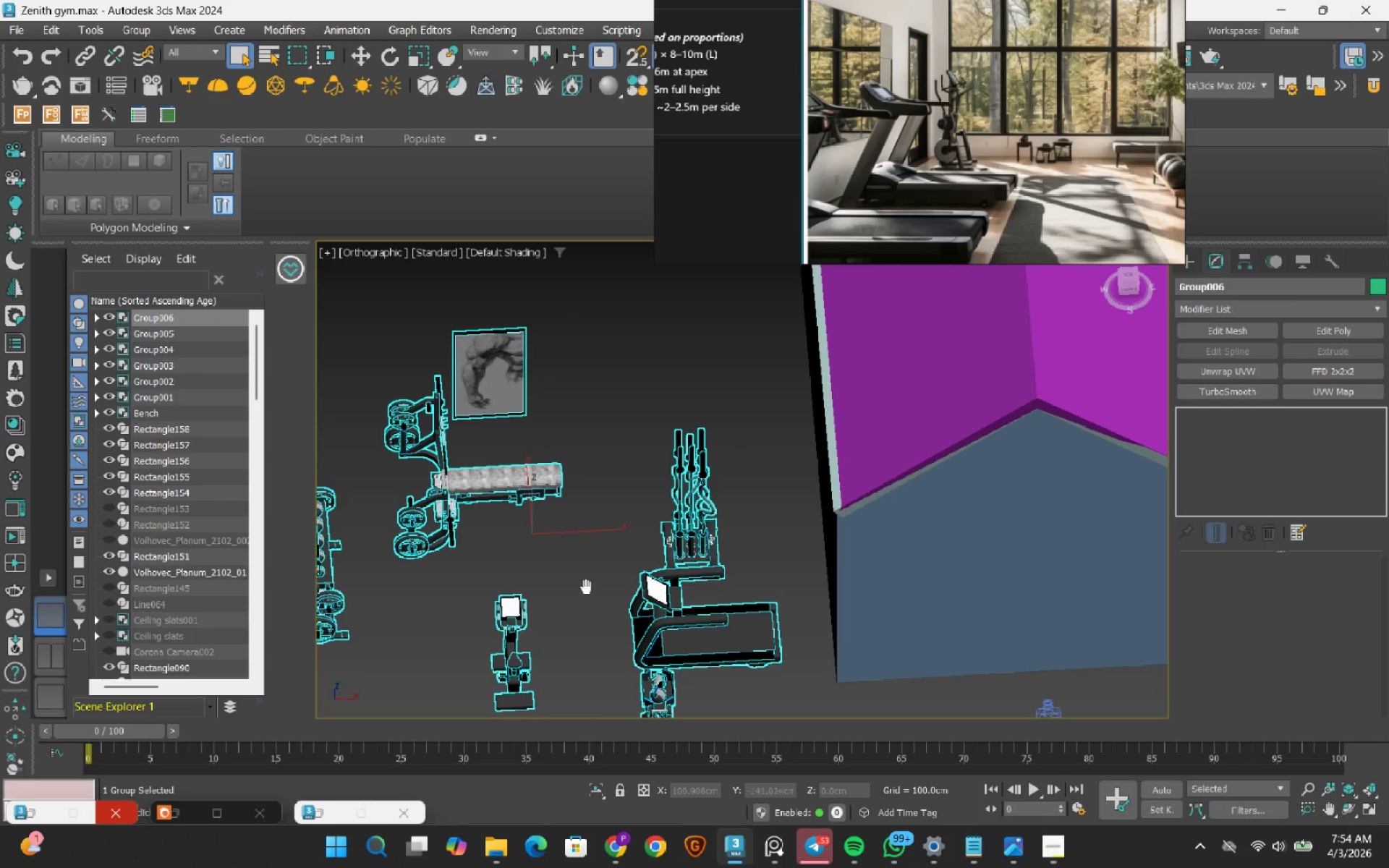 
left_click([151, 27])
 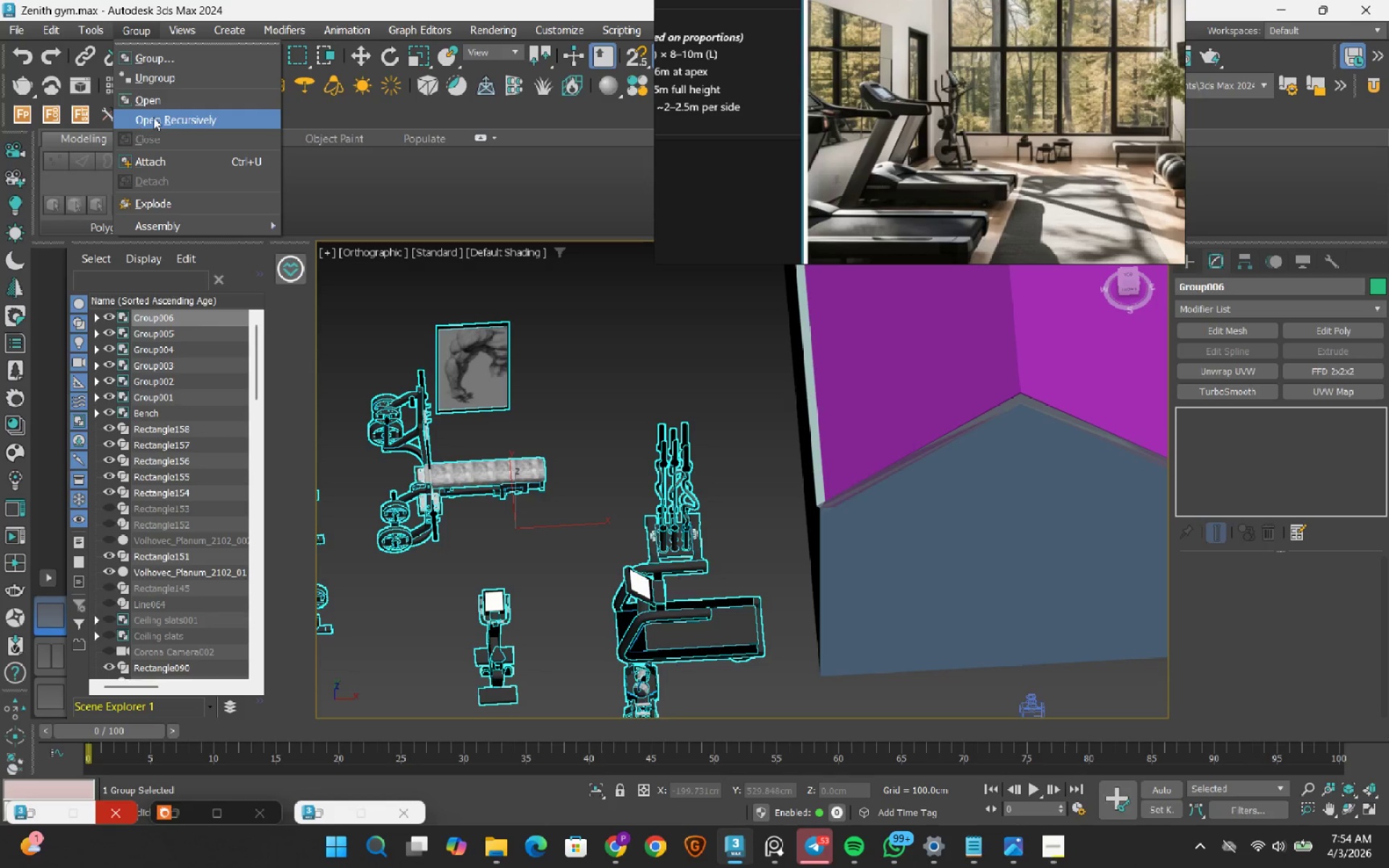 
left_click([174, 98])
 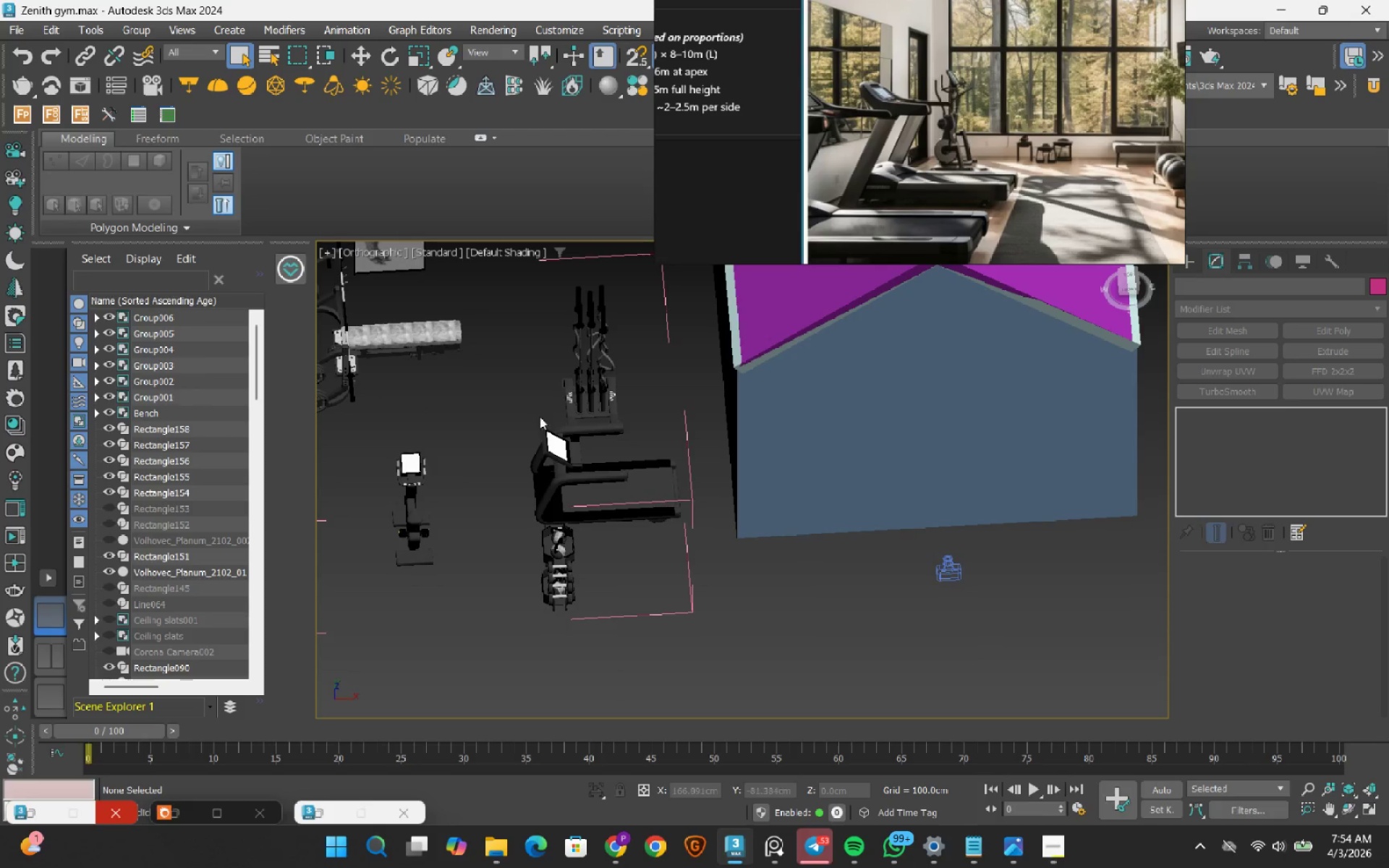 
scroll: coordinate [547, 475], scroll_direction: up, amount: 2.0
 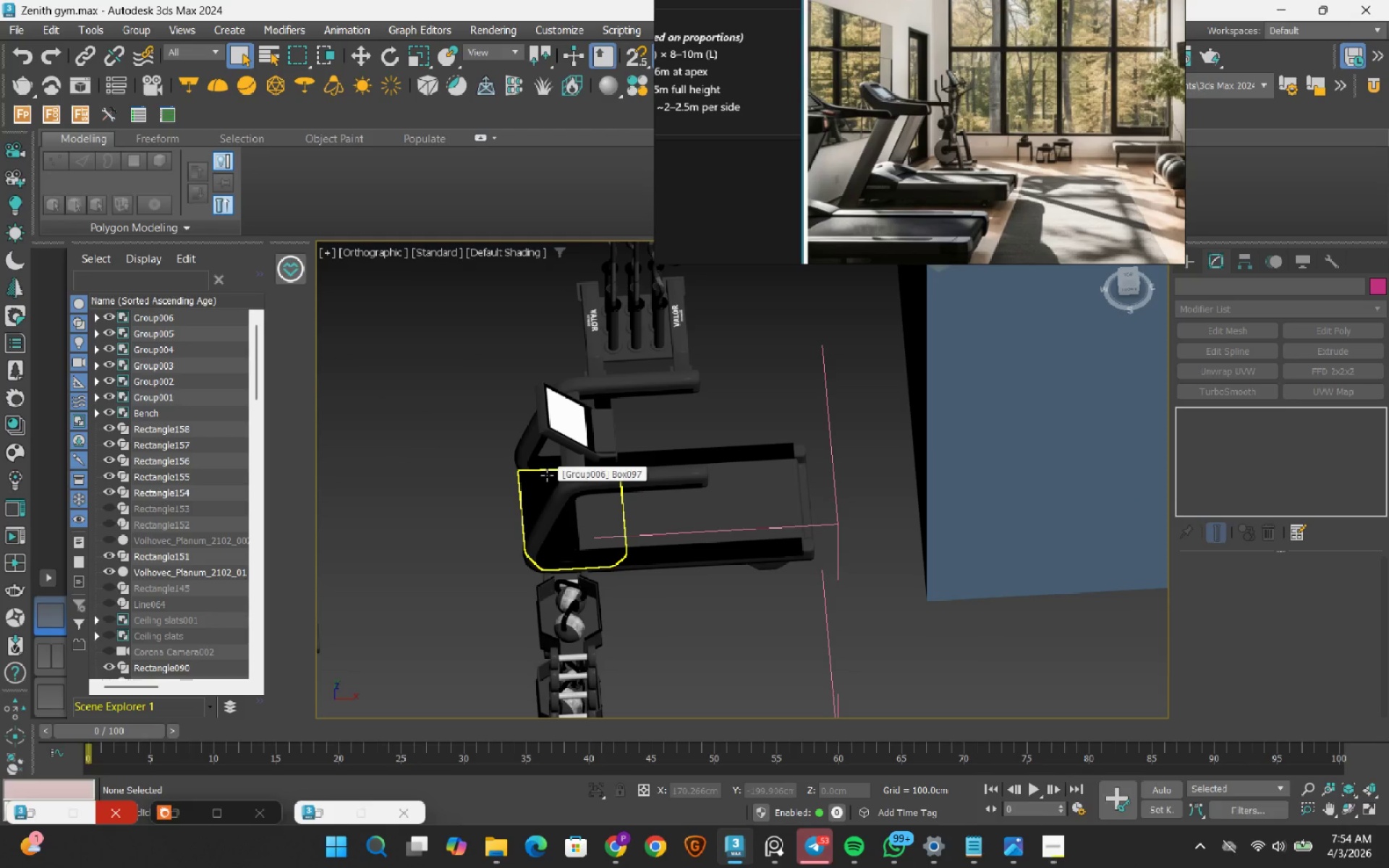 
key(T)
 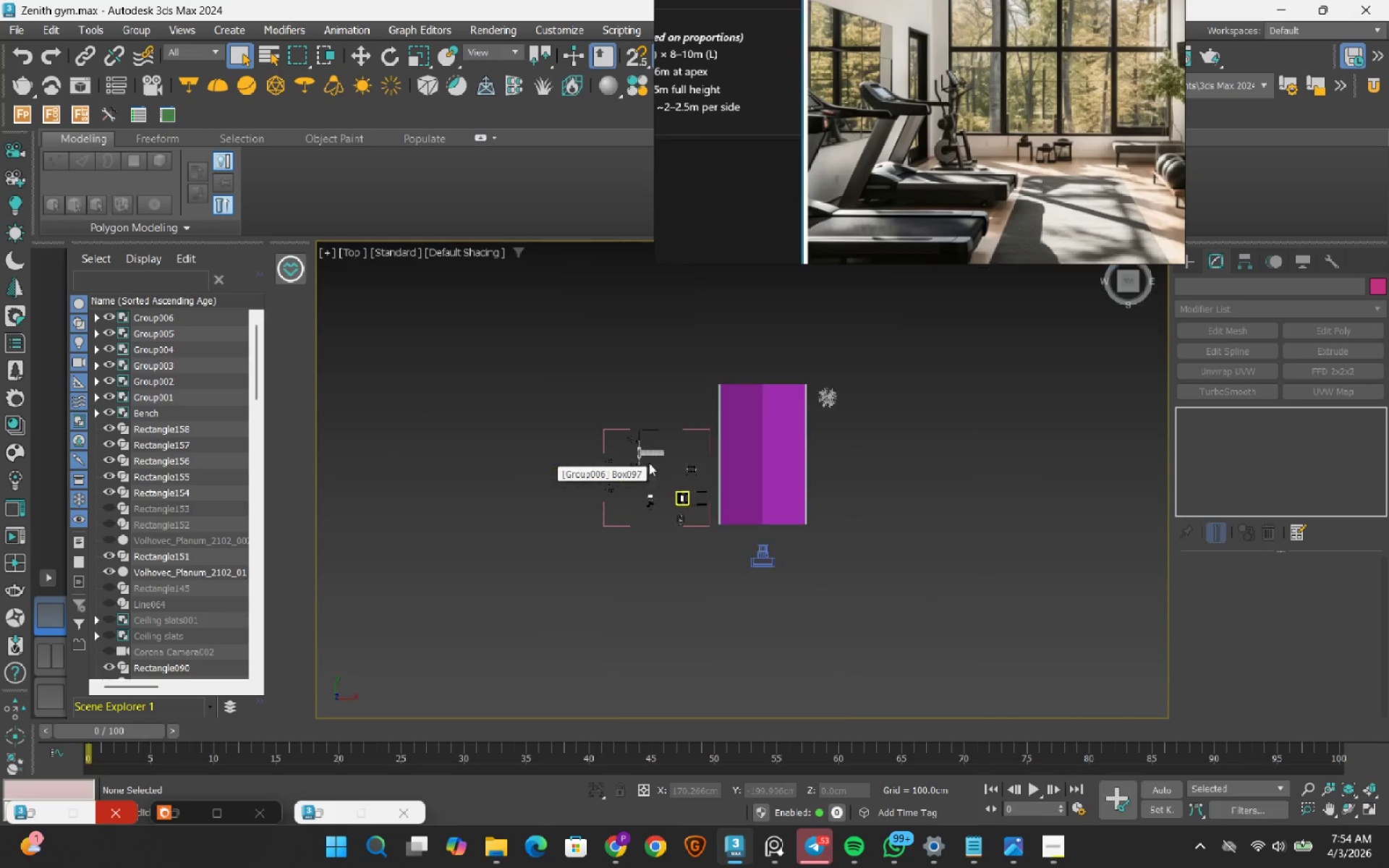 
scroll: coordinate [655, 472], scroll_direction: up, amount: 6.0
 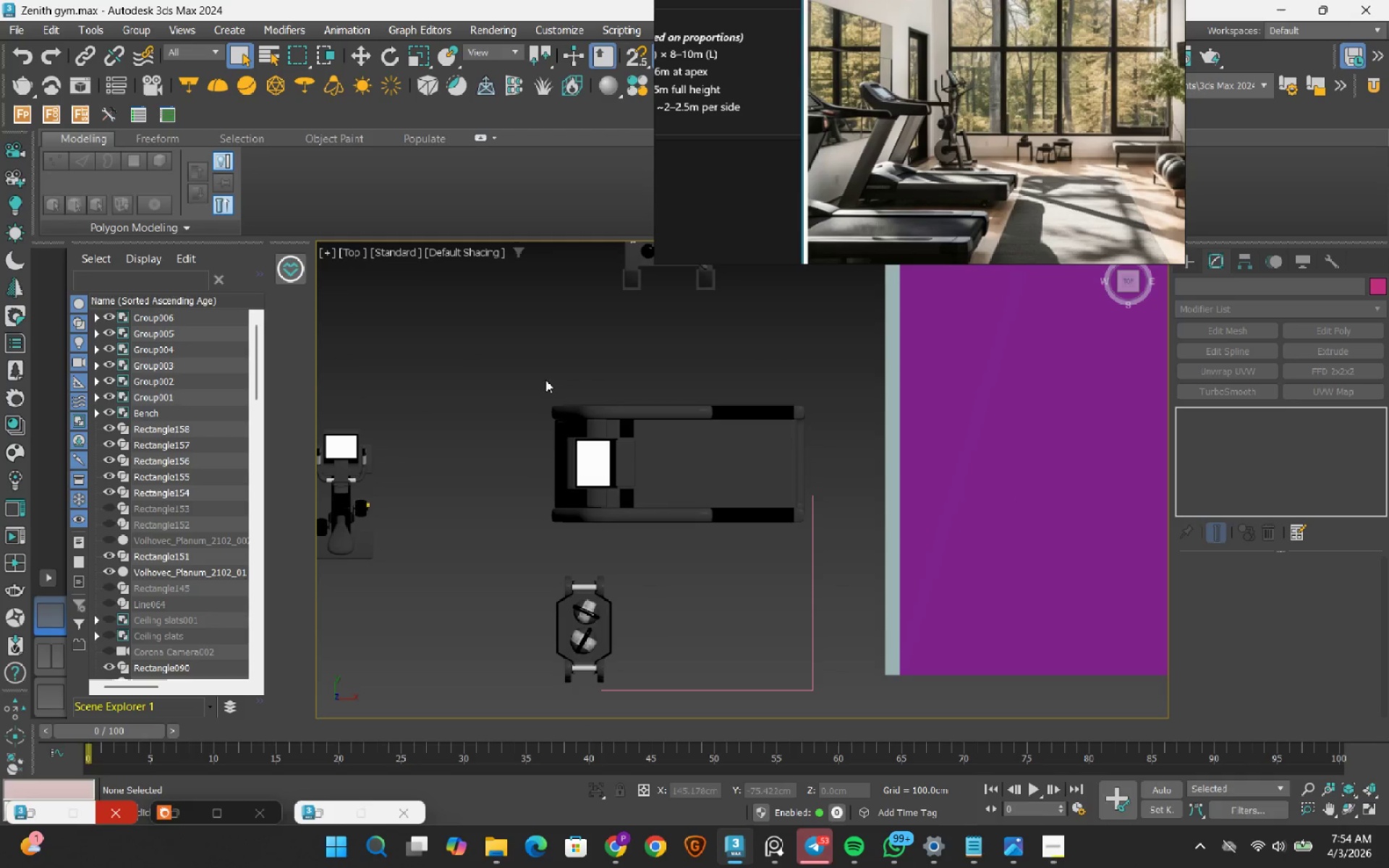 
left_click_drag(start_coordinate=[543, 379], to_coordinate=[810, 540])
 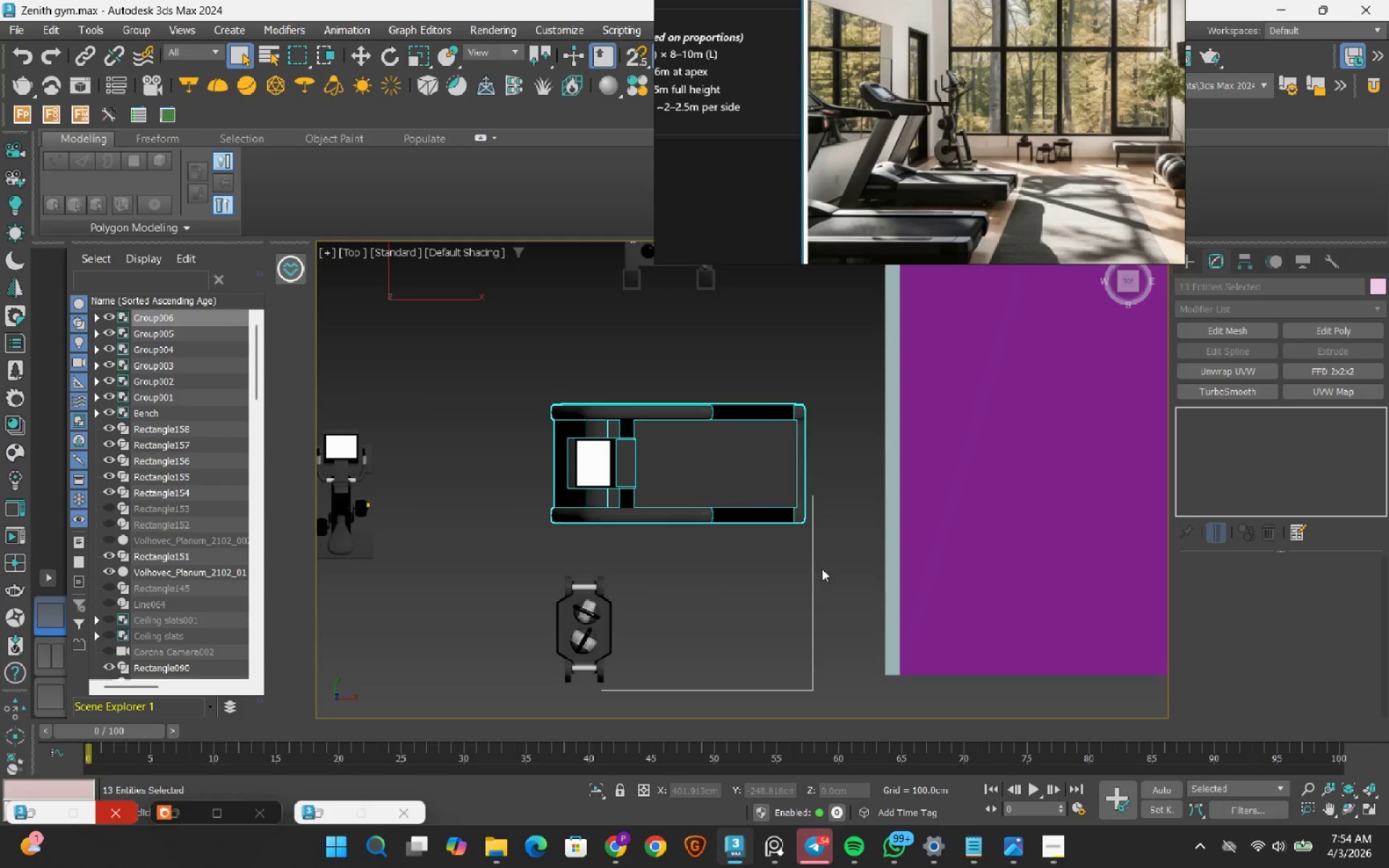 
hold_key(key=AltRight, duration=0.61)
left_click_drag(start_coordinate=[833, 600], to_coordinate=[766, 664])
 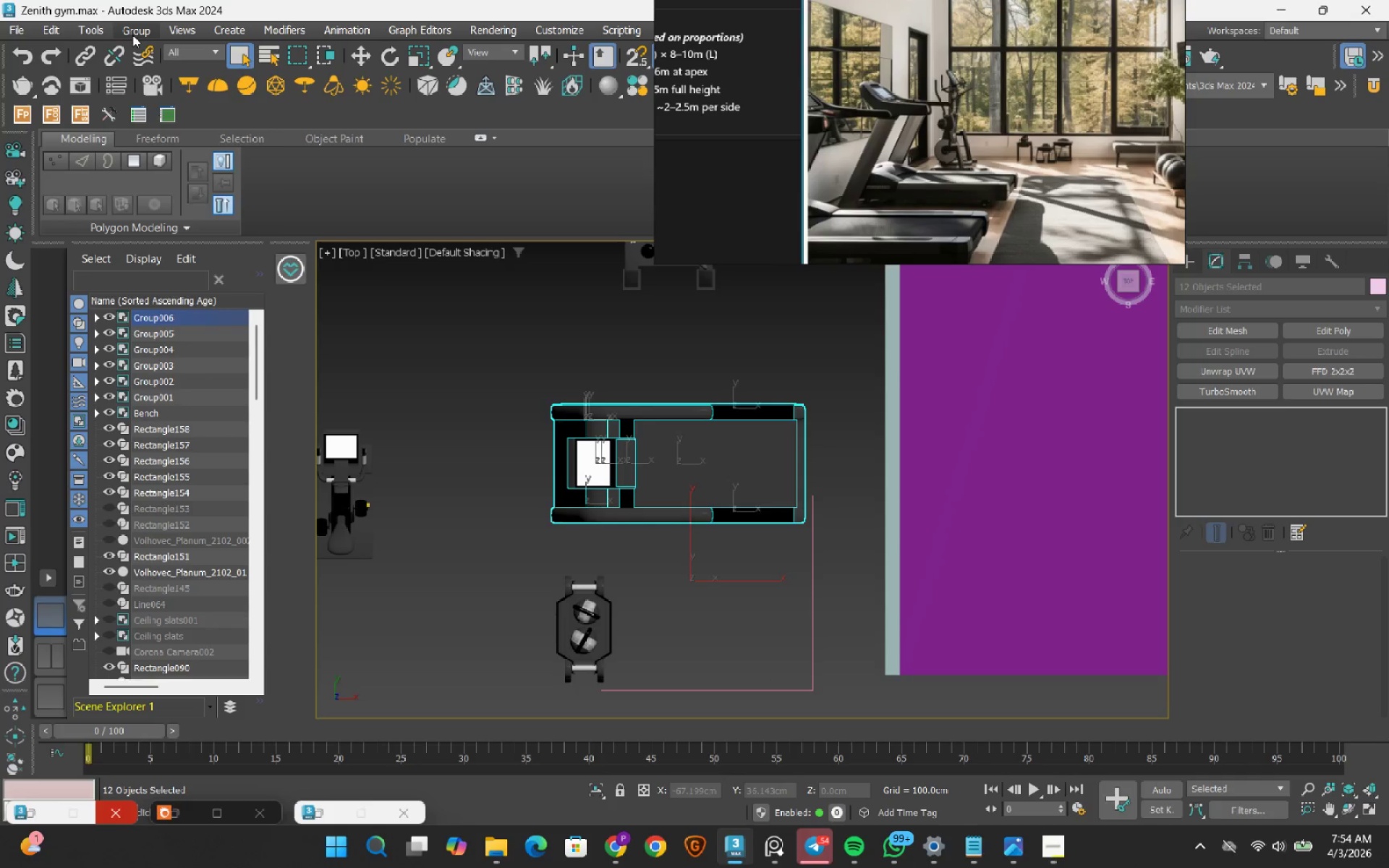 
double_click([145, 56])
 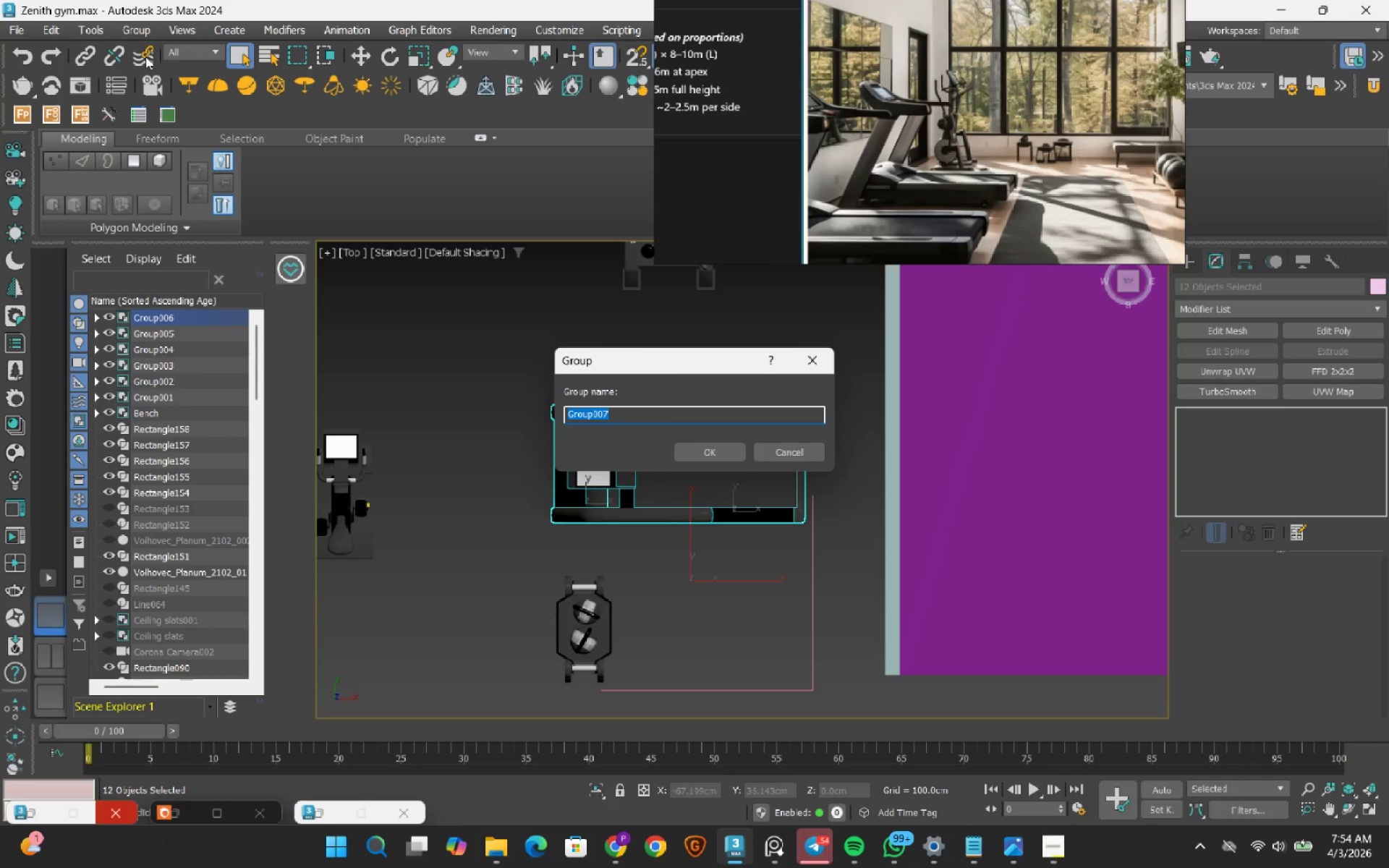 
type(Treadmill)
 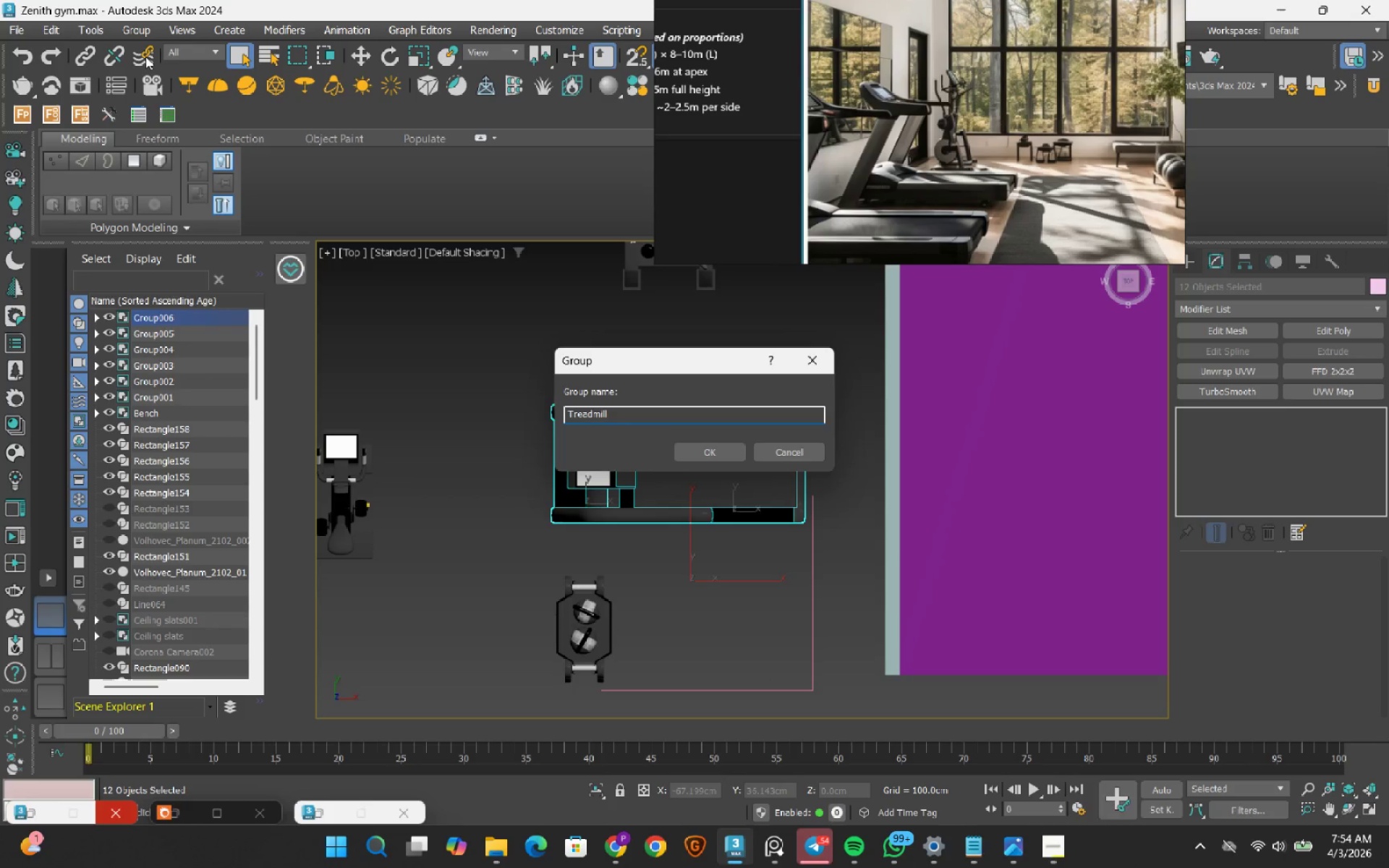 
key(Enter)
 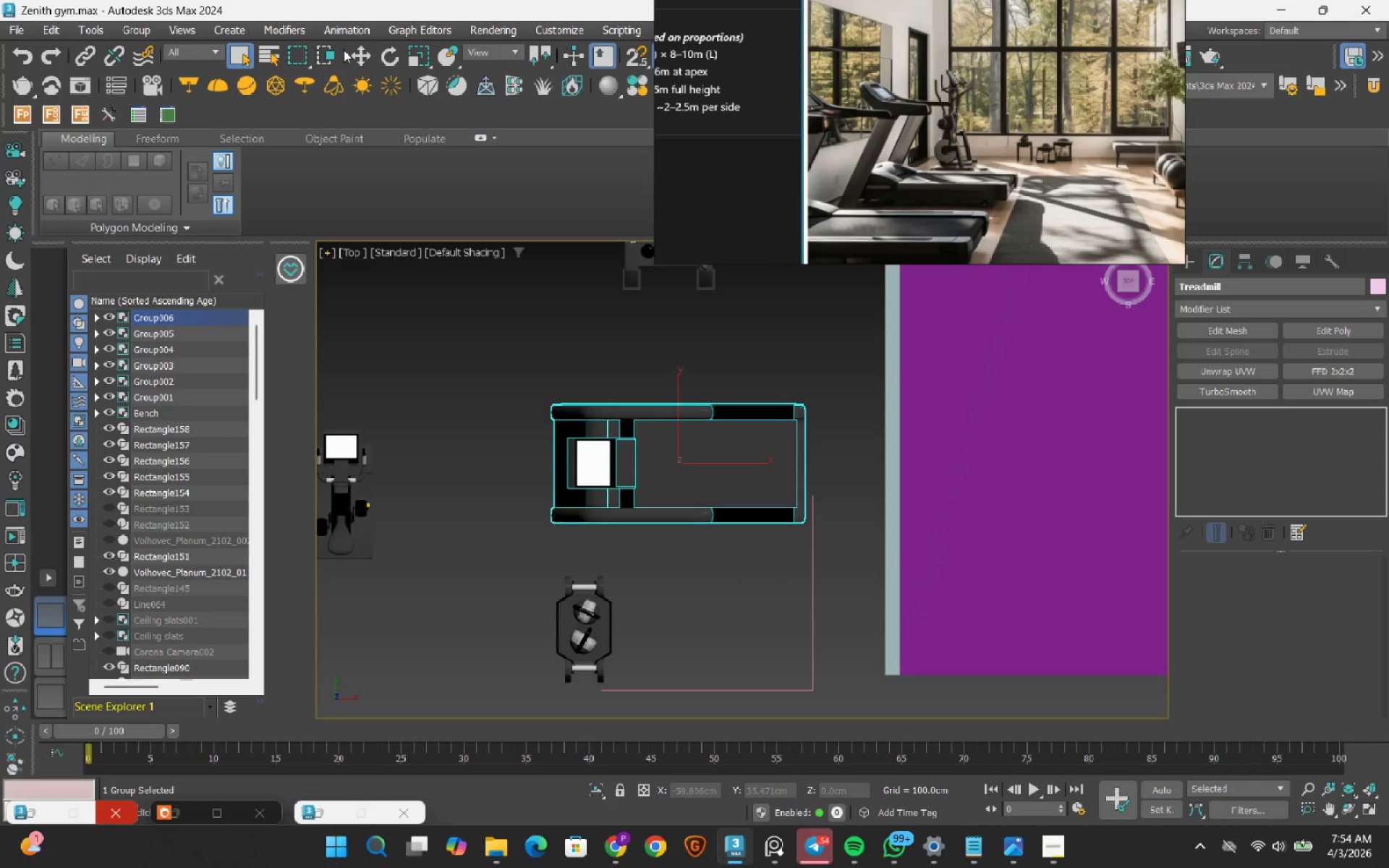 
left_click([367, 61])
 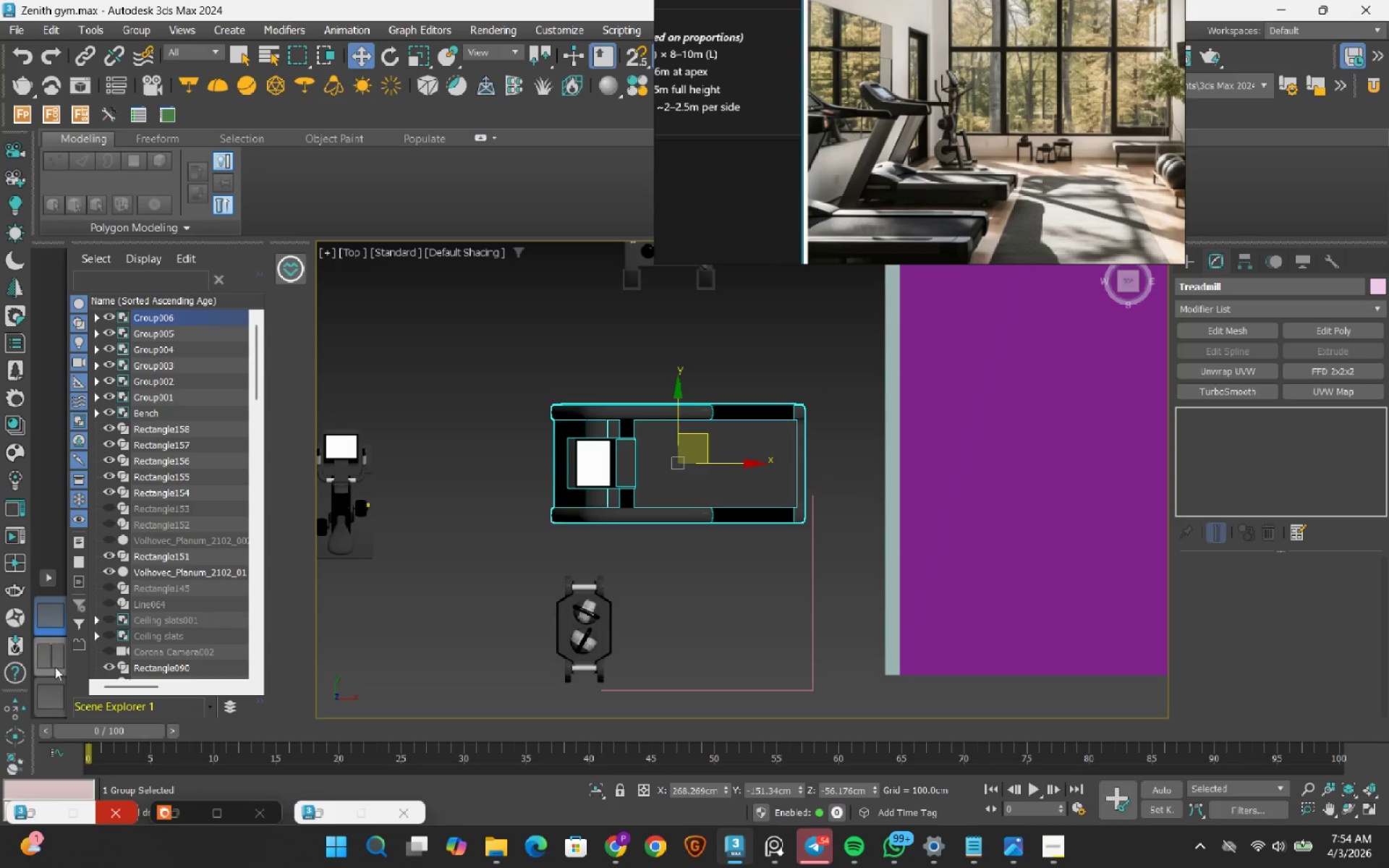 
left_click([59, 659])
 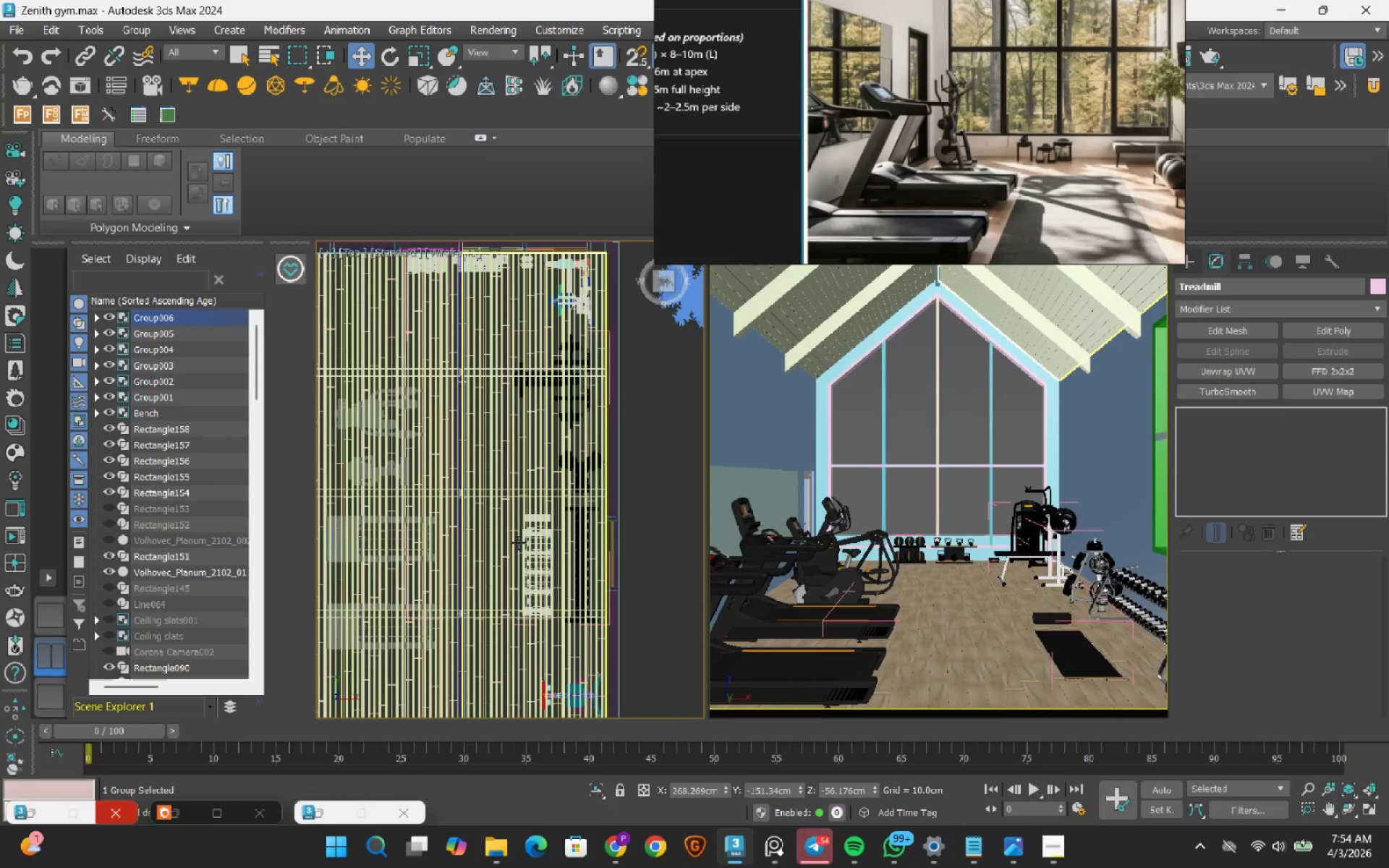 
scroll: coordinate [519, 542], scroll_direction: down, amount: 3.0
 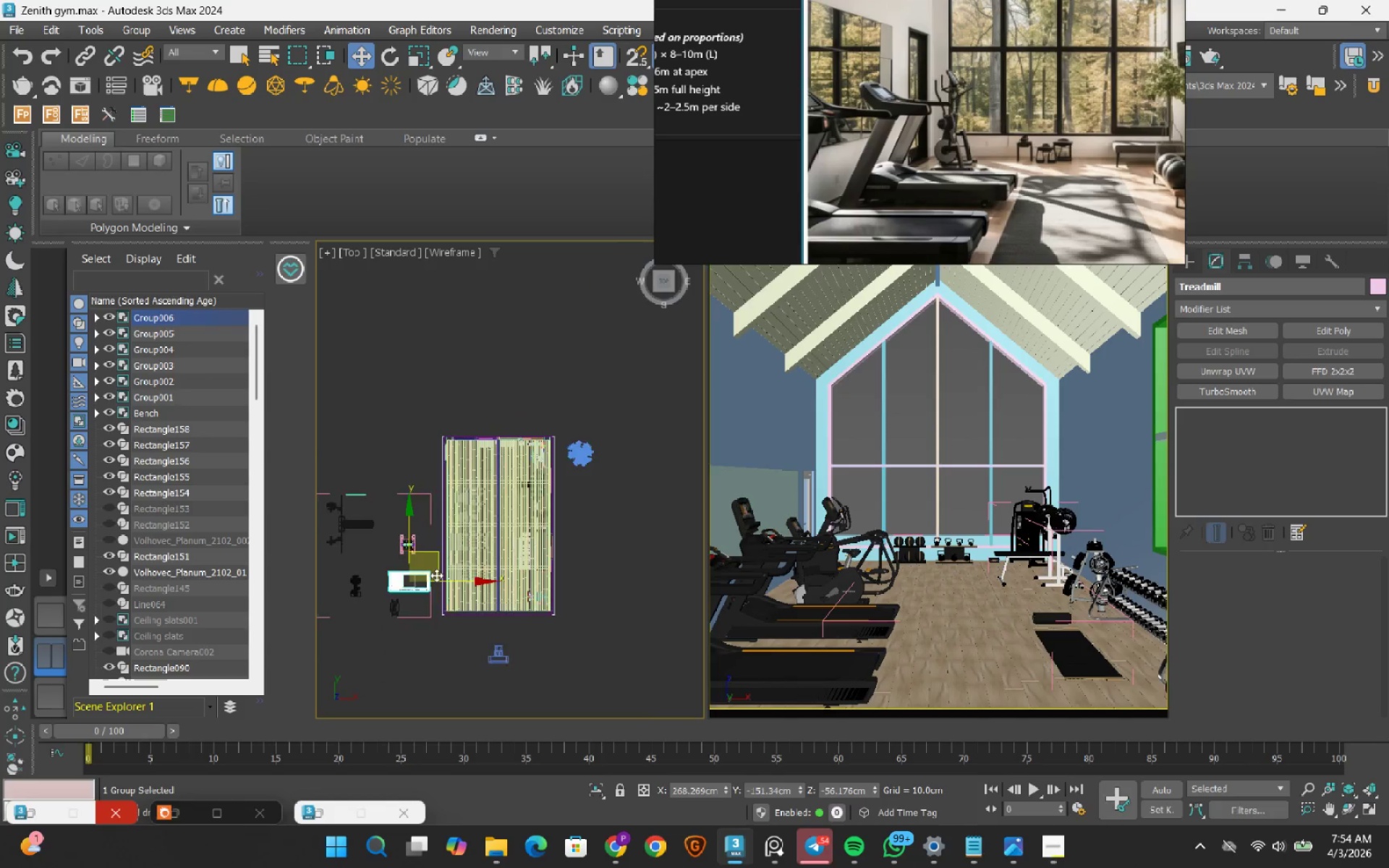 
scroll: coordinate [436, 575], scroll_direction: up, amount: 2.0
 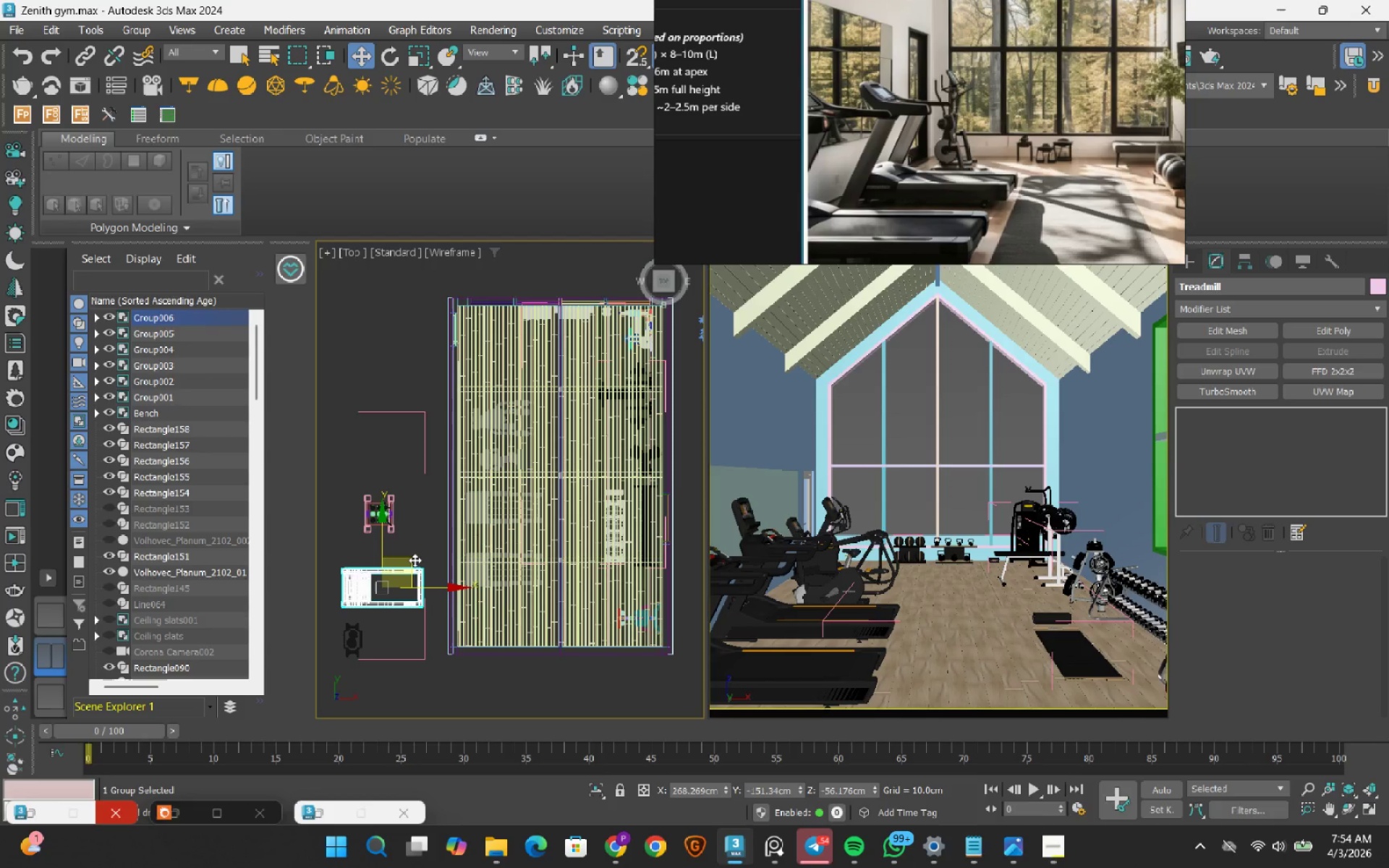 
left_click_drag(start_coordinate=[415, 560], to_coordinate=[540, 485])
 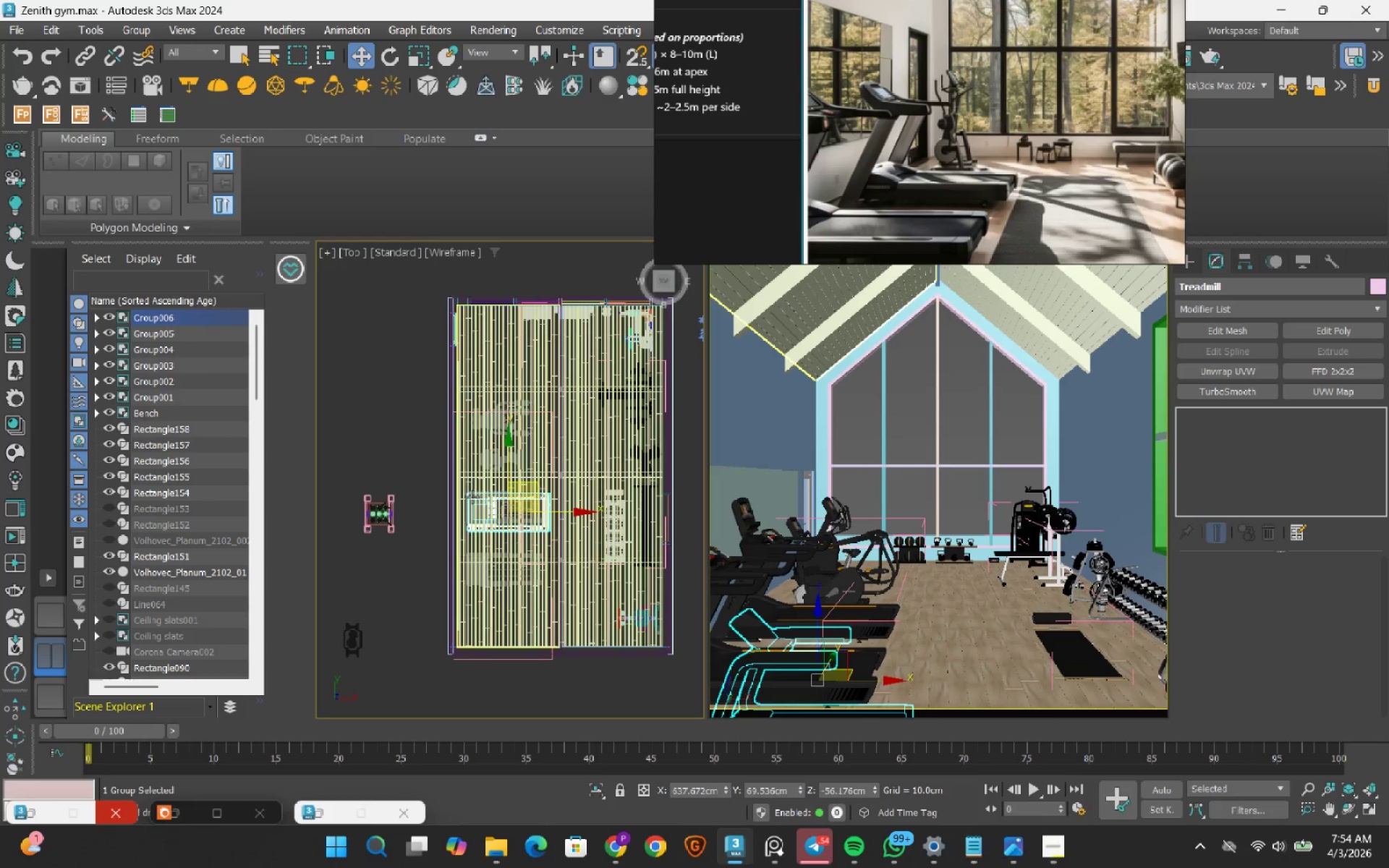 
scroll: coordinate [472, 497], scroll_direction: up, amount: 4.0
 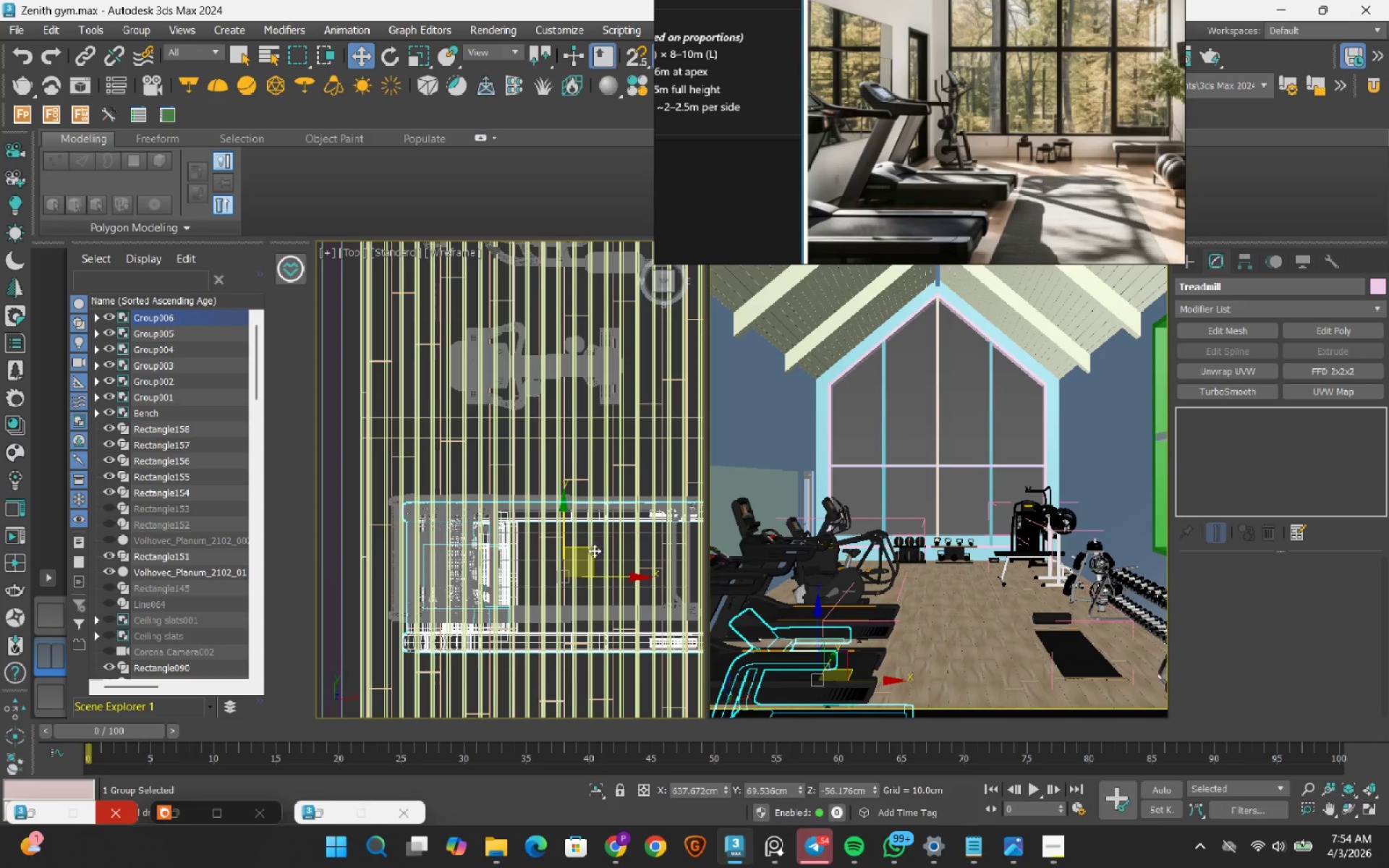 
left_click_drag(start_coordinate=[592, 551], to_coordinate=[579, 540])
 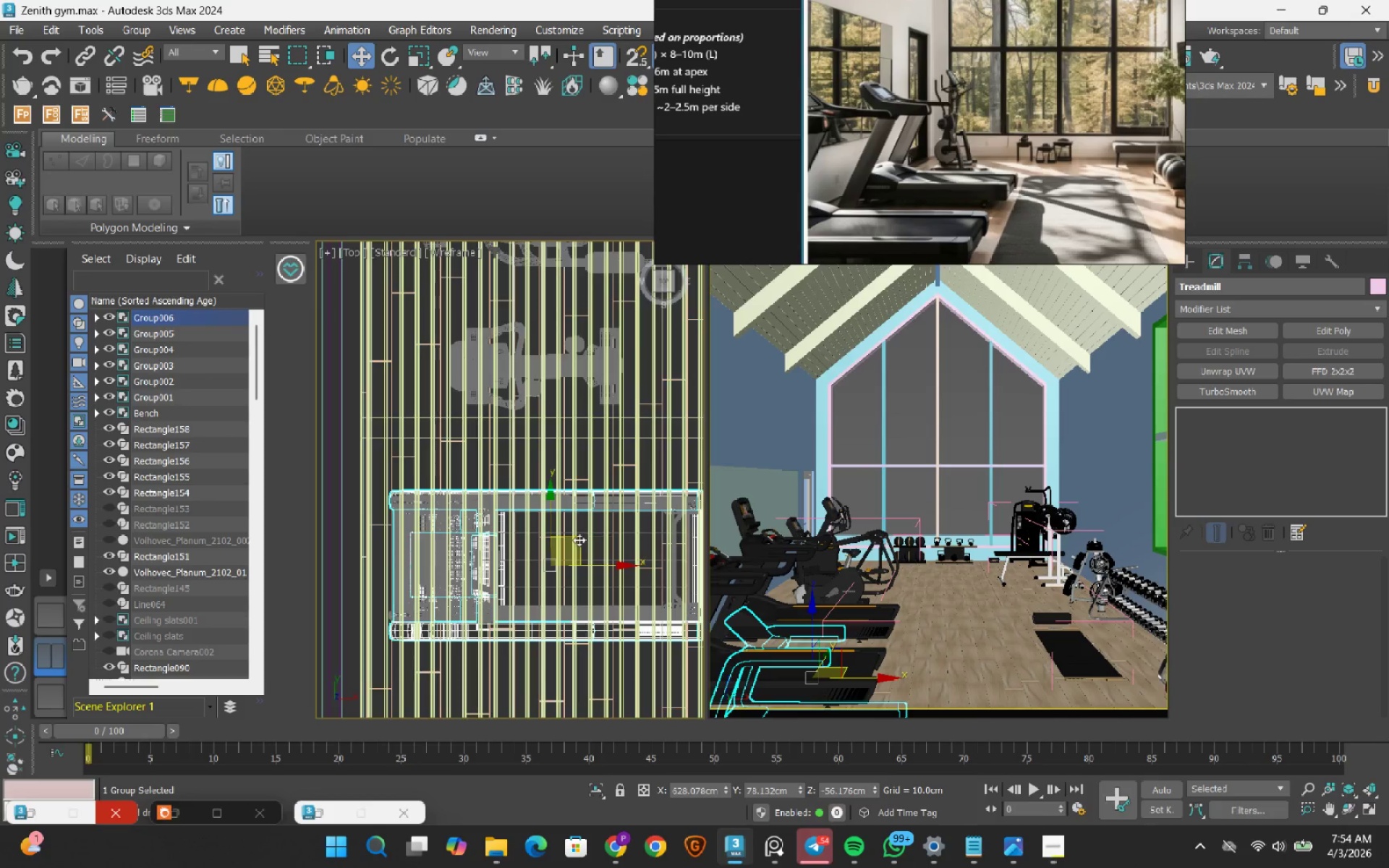 
scroll: coordinate [576, 540], scroll_direction: down, amount: 2.0
 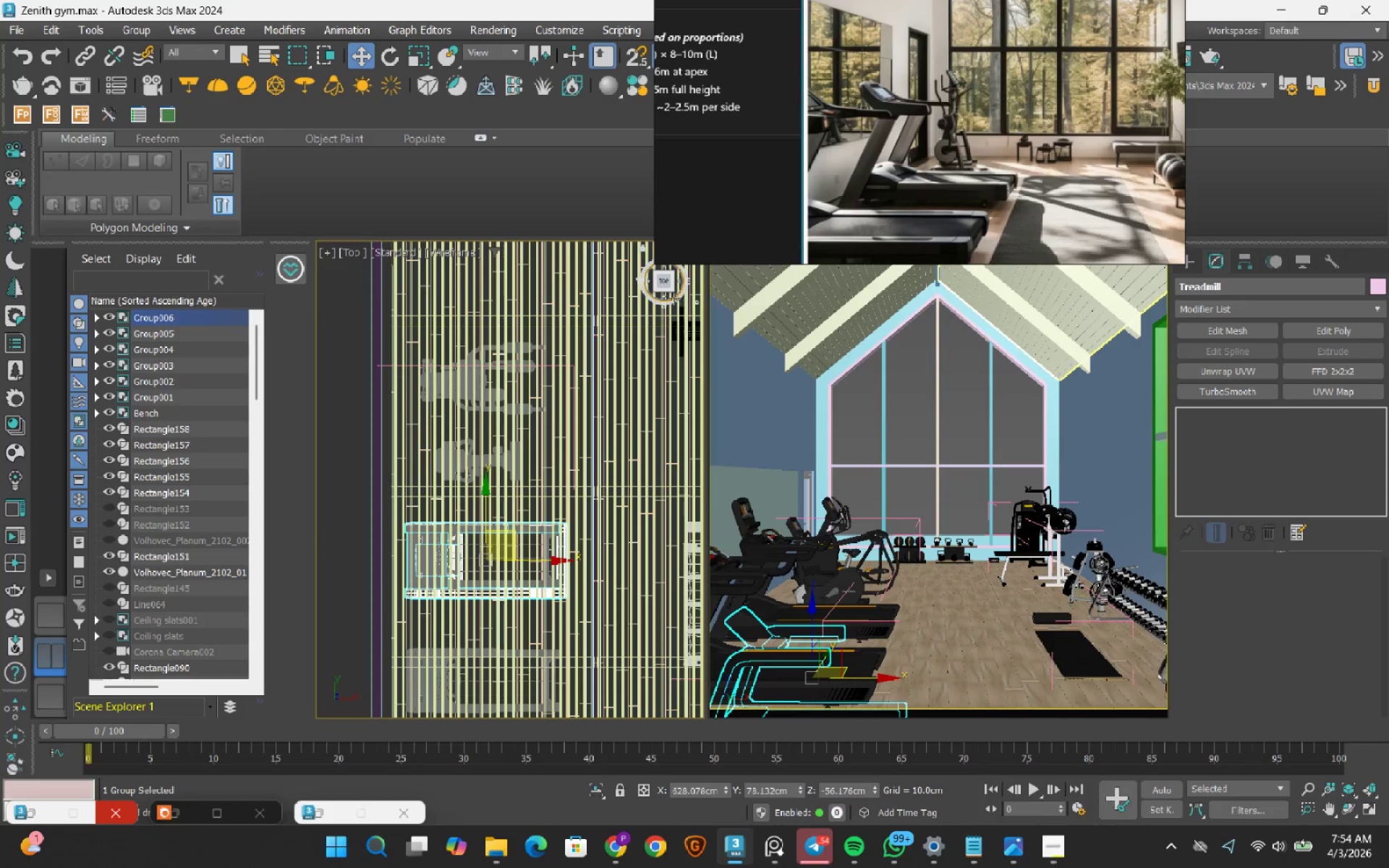 
left_click([666, 293])
 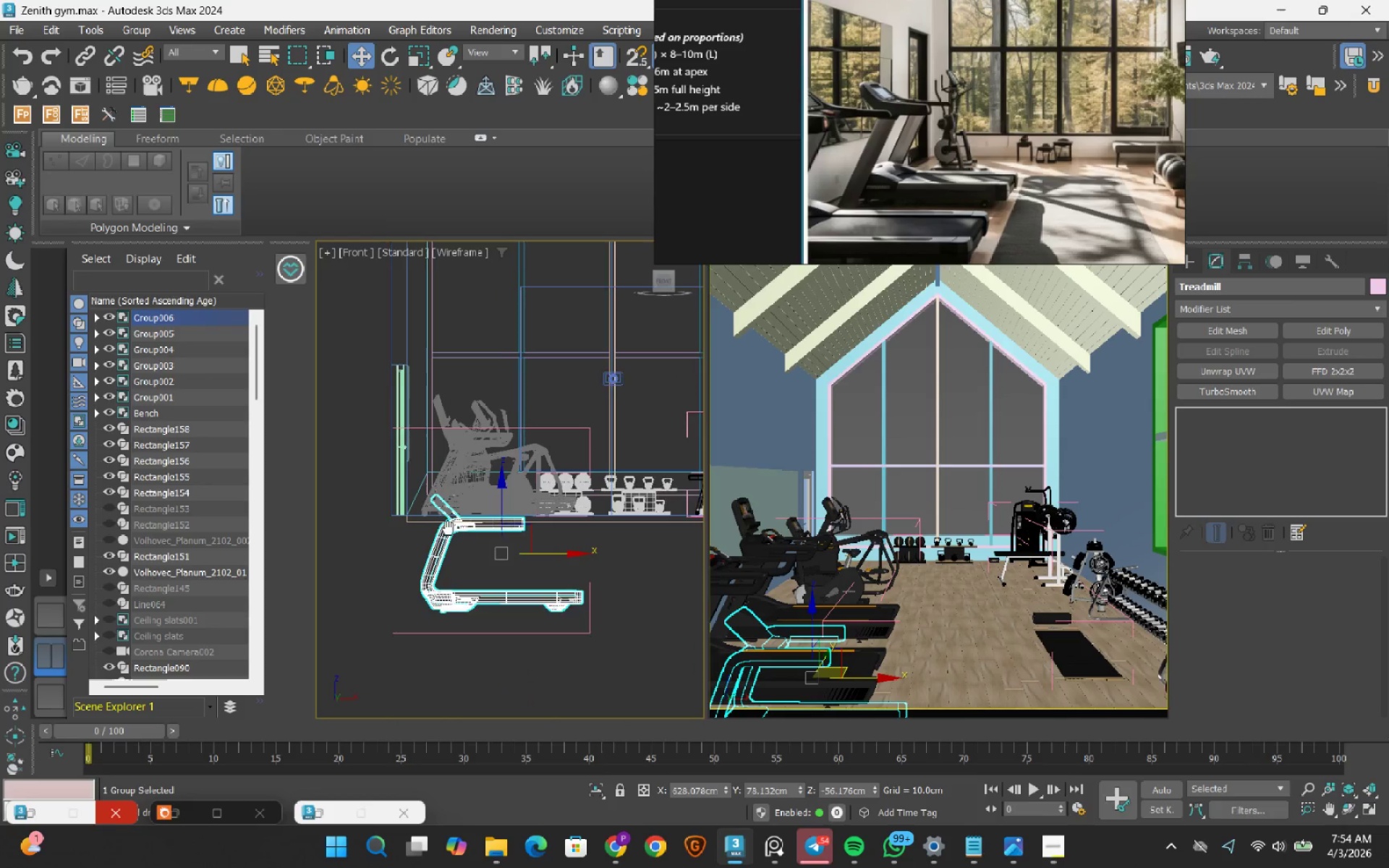 
scroll: coordinate [481, 539], scroll_direction: up, amount: 2.0
 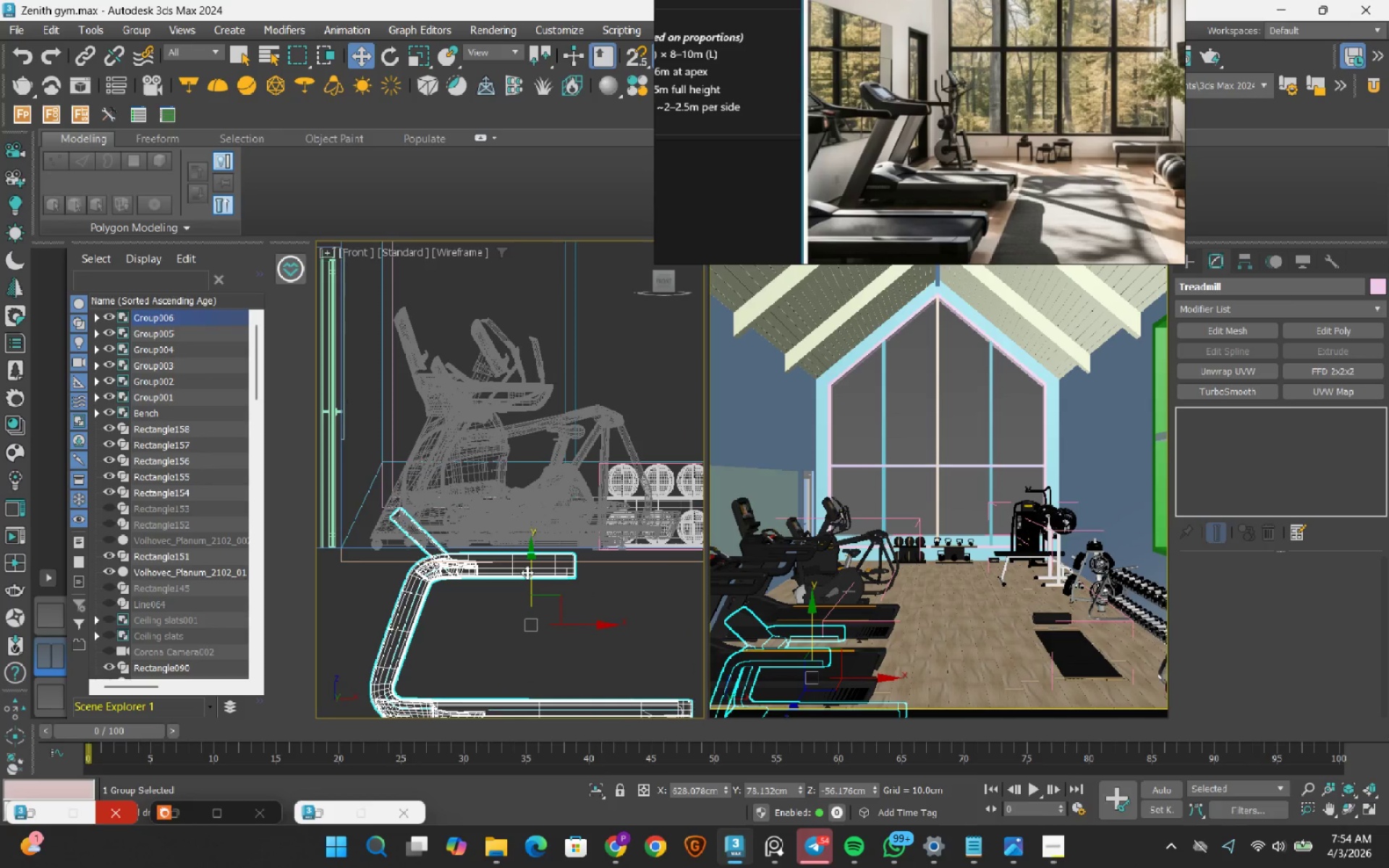 
left_click_drag(start_coordinate=[527, 572], to_coordinate=[518, 375])
 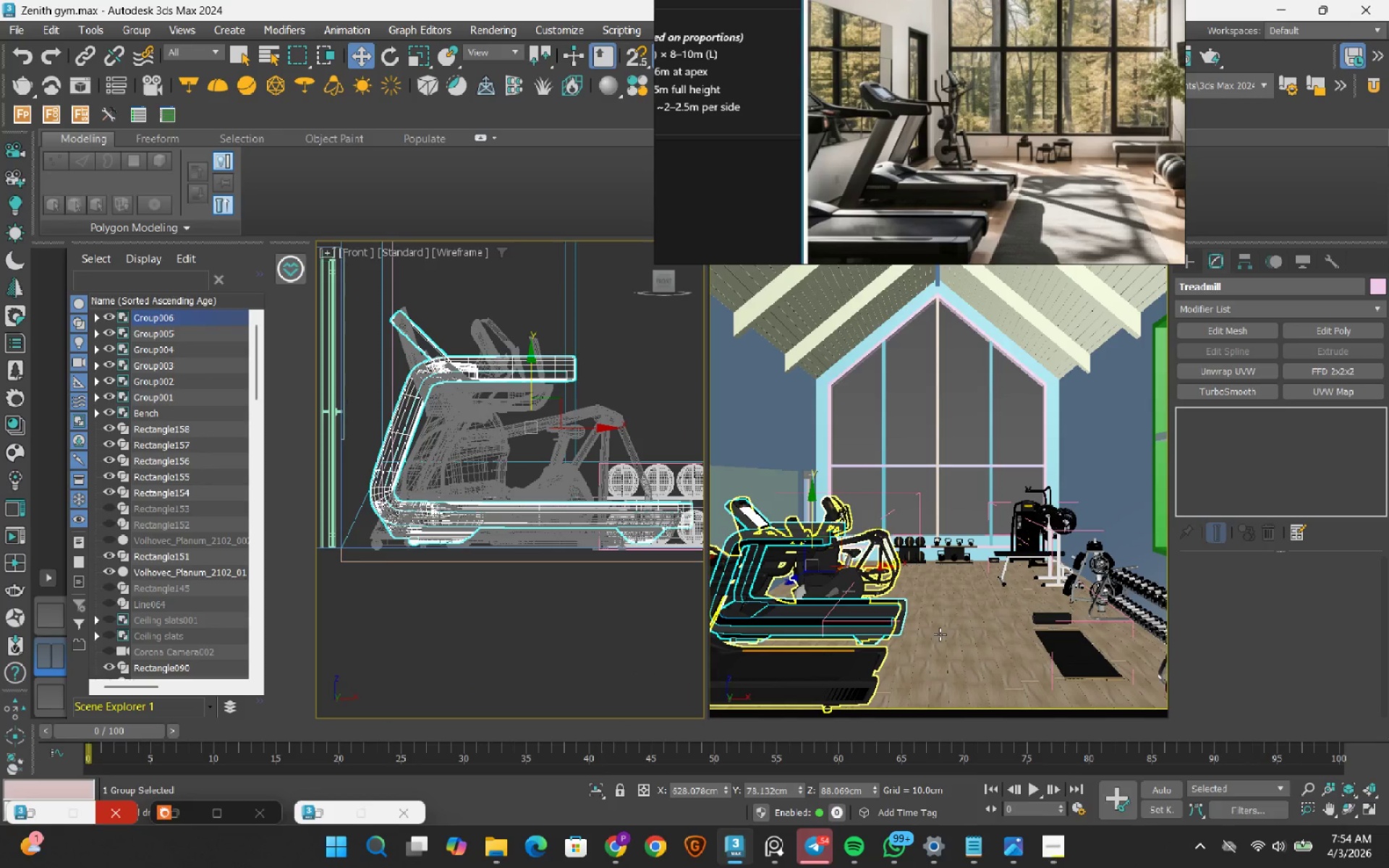 
hold_key(key=ControlRight, duration=0.55)
left_click([940, 634])
 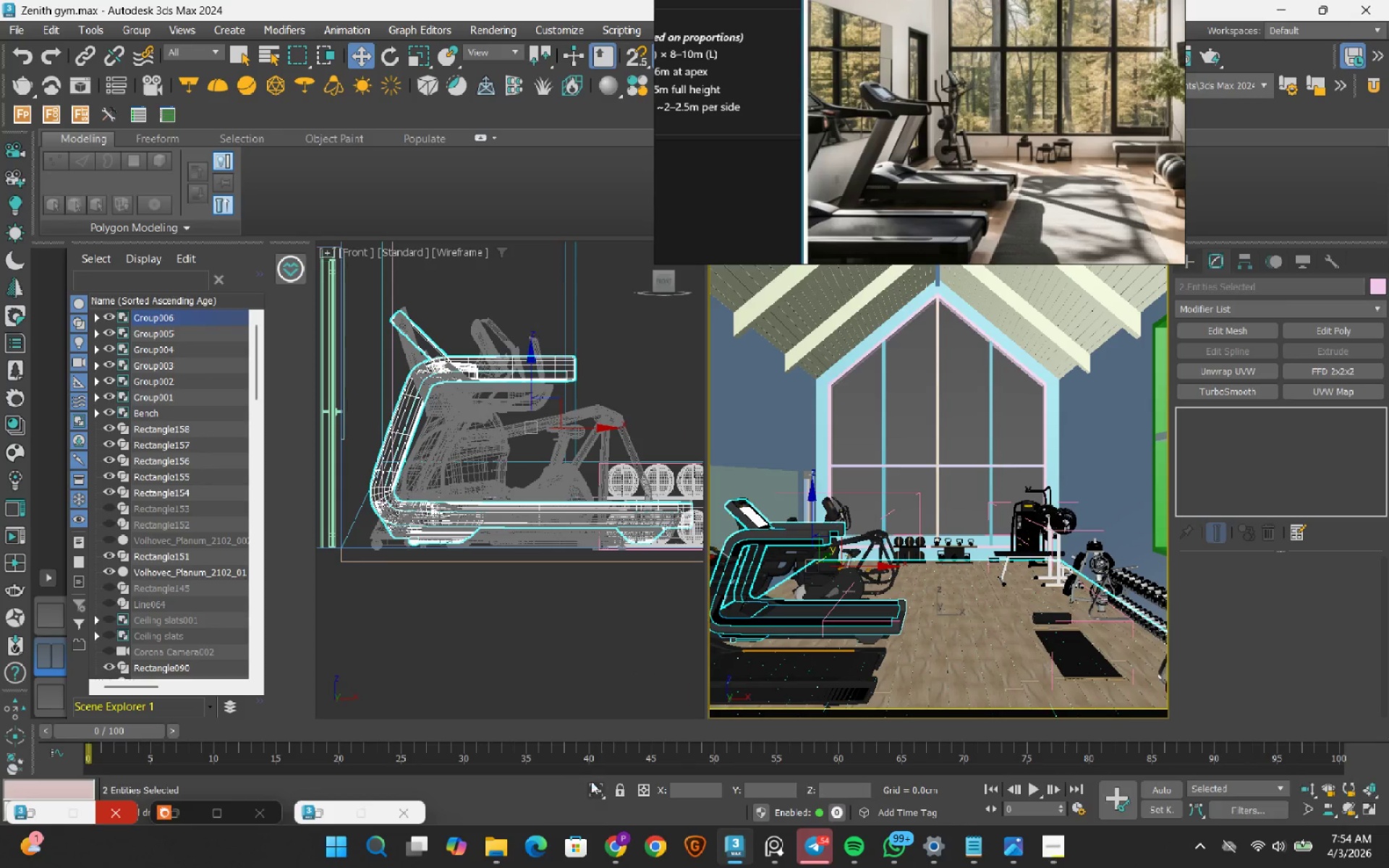 
left_click([594, 788])
 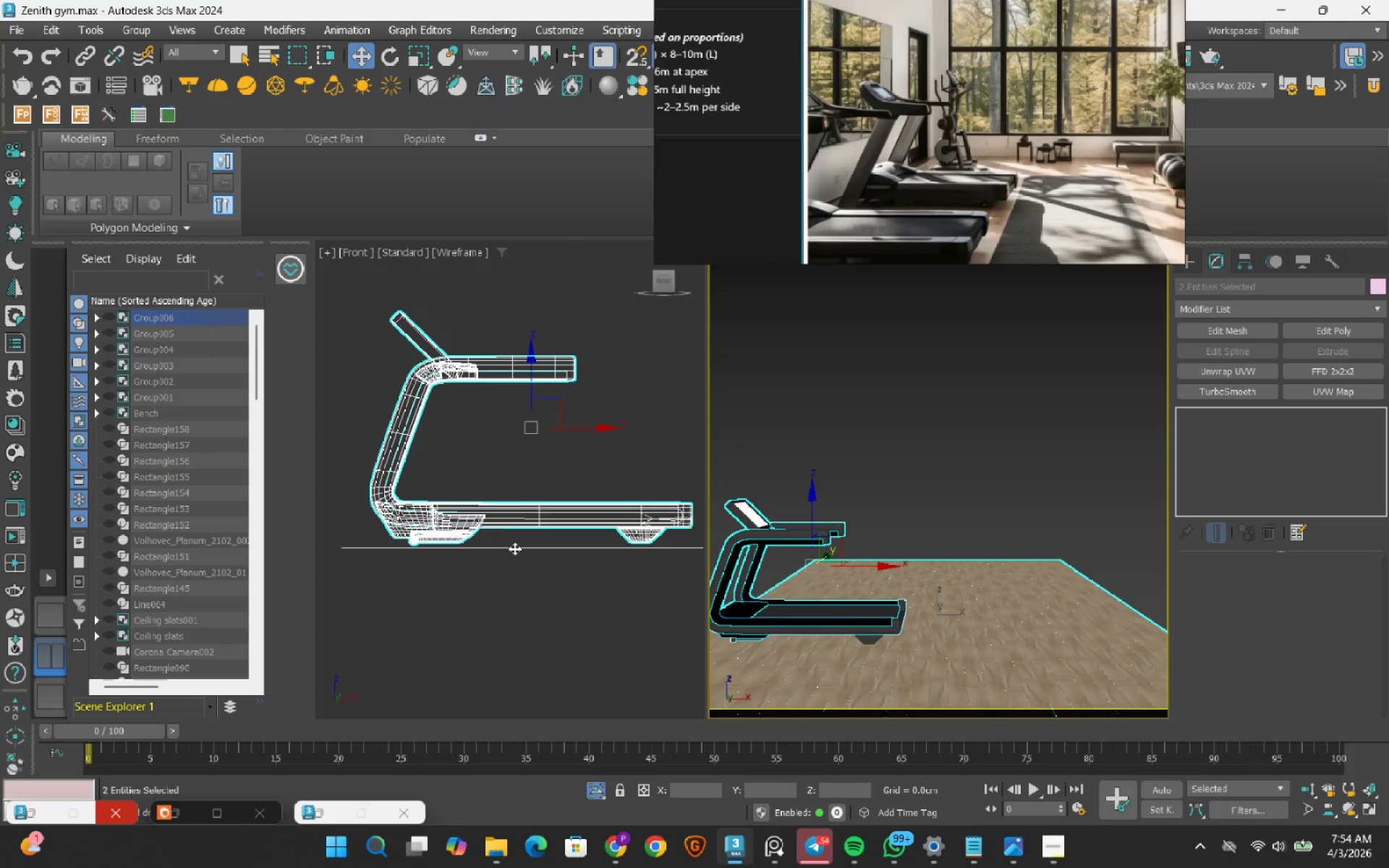 
key(Control+ControlRight)
 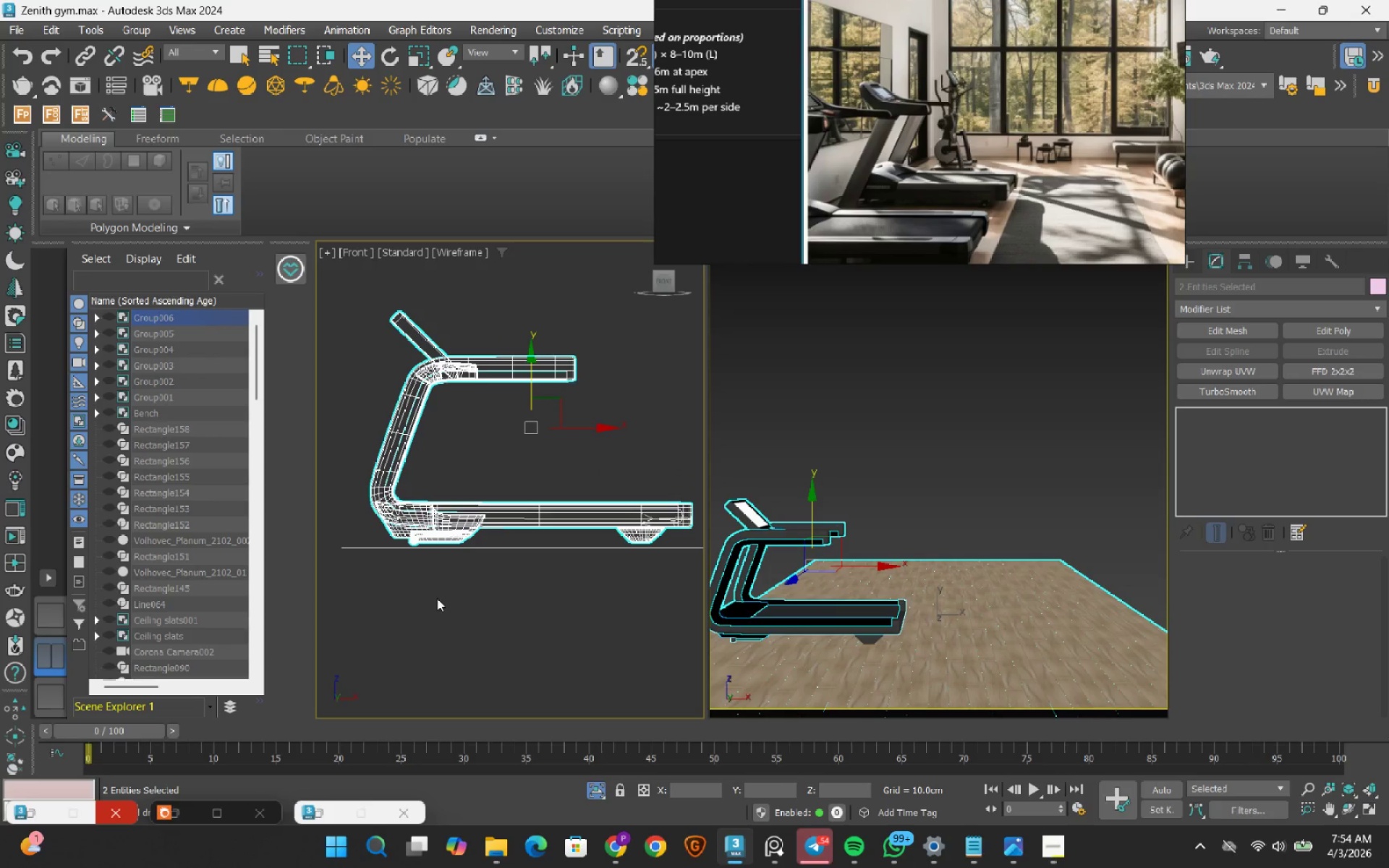 
hold_key(key=AltRight, duration=0.55)
 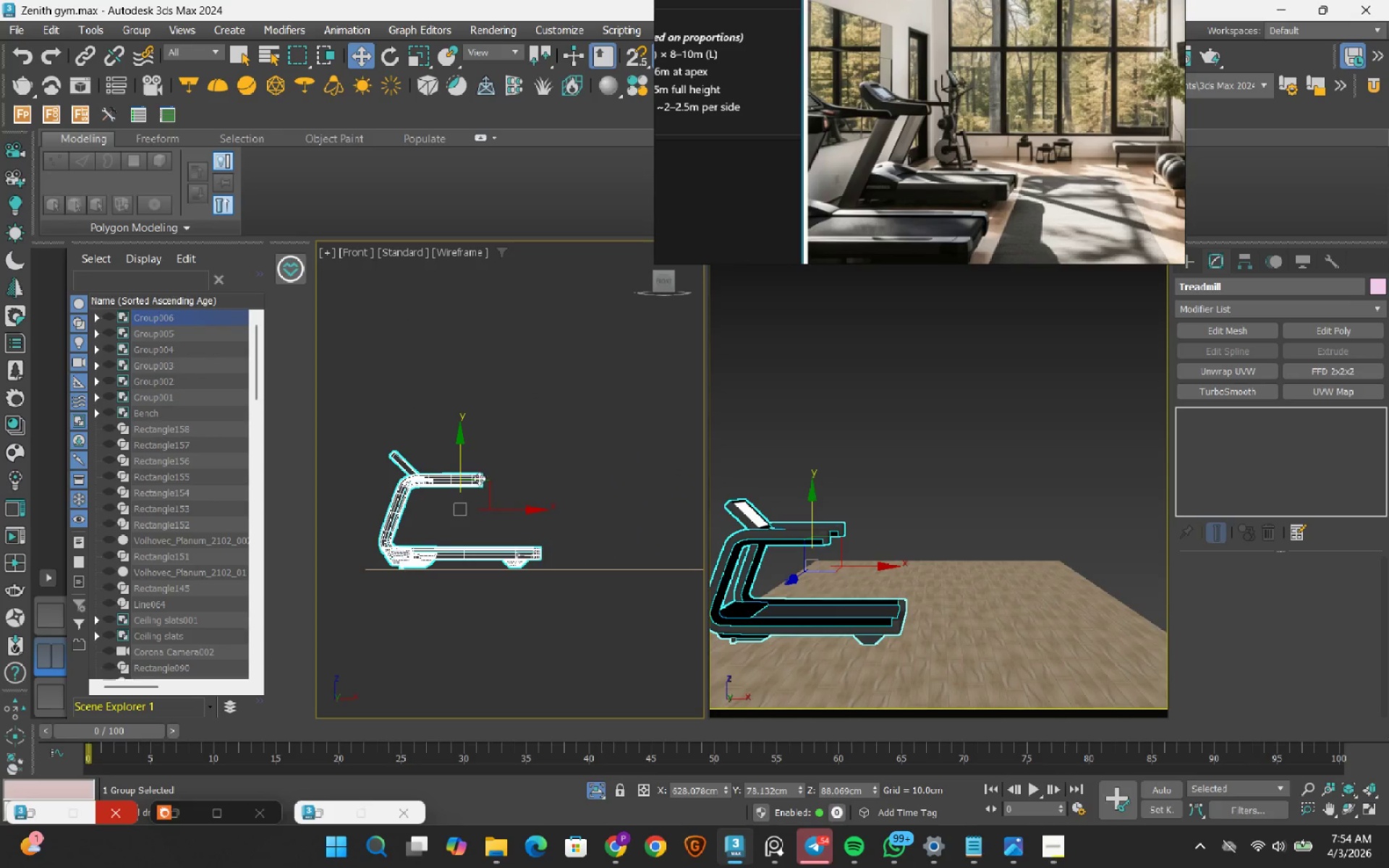 
scroll: coordinate [442, 594], scroll_direction: down, amount: 4.0
 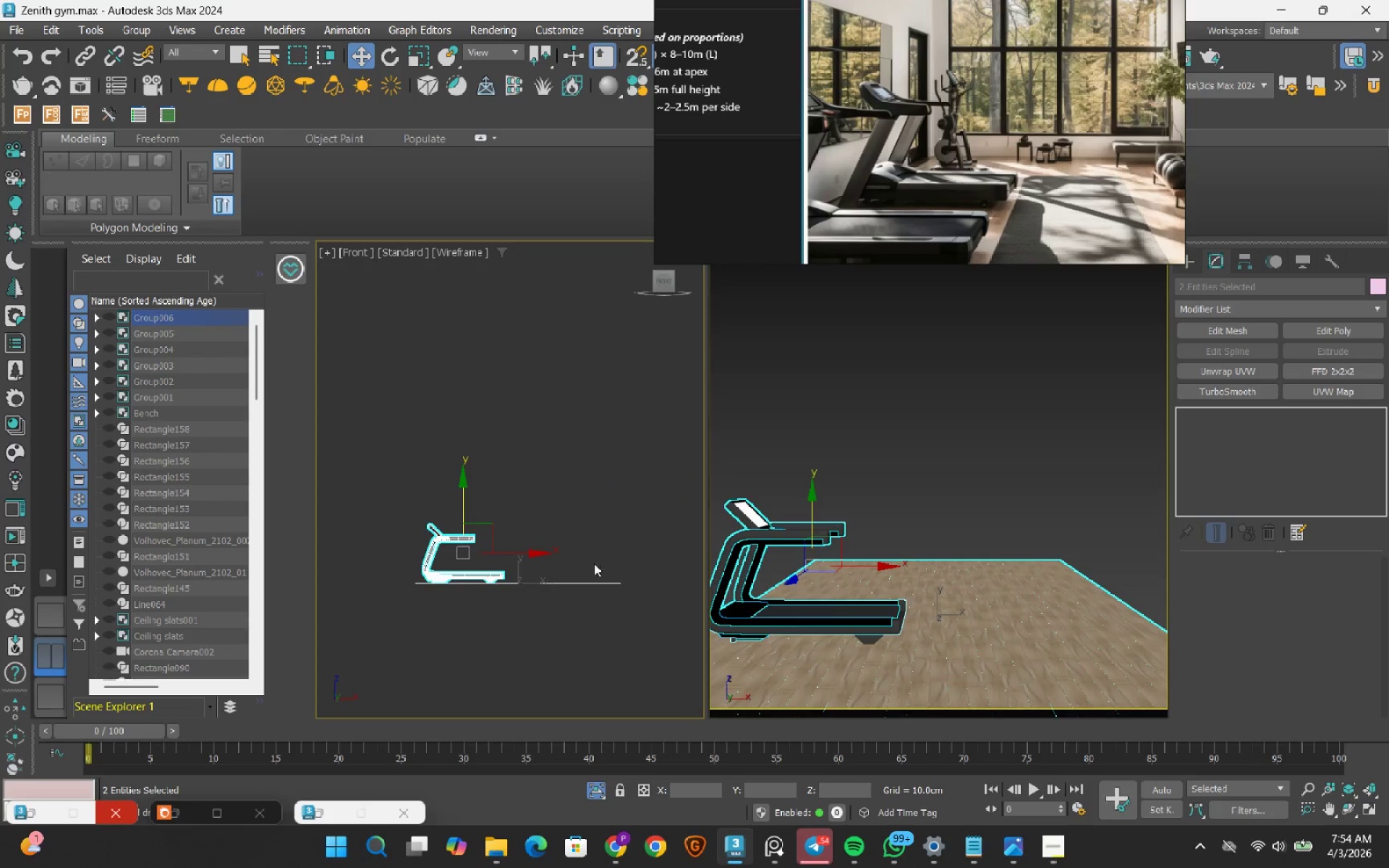 
left_click_drag(start_coordinate=[618, 558], to_coordinate=[572, 634])
 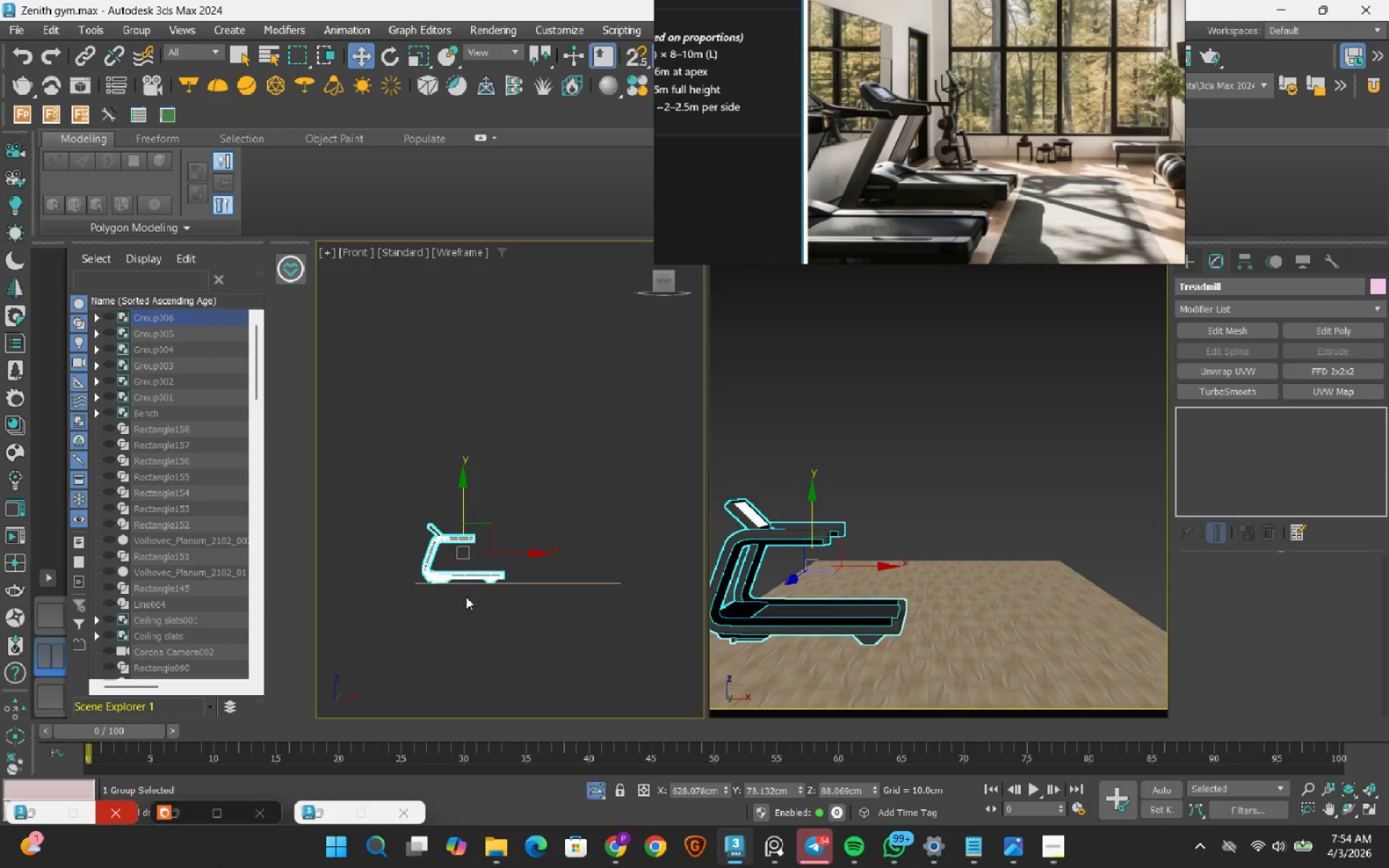 
scroll: coordinate [466, 597], scroll_direction: up, amount: 2.0
 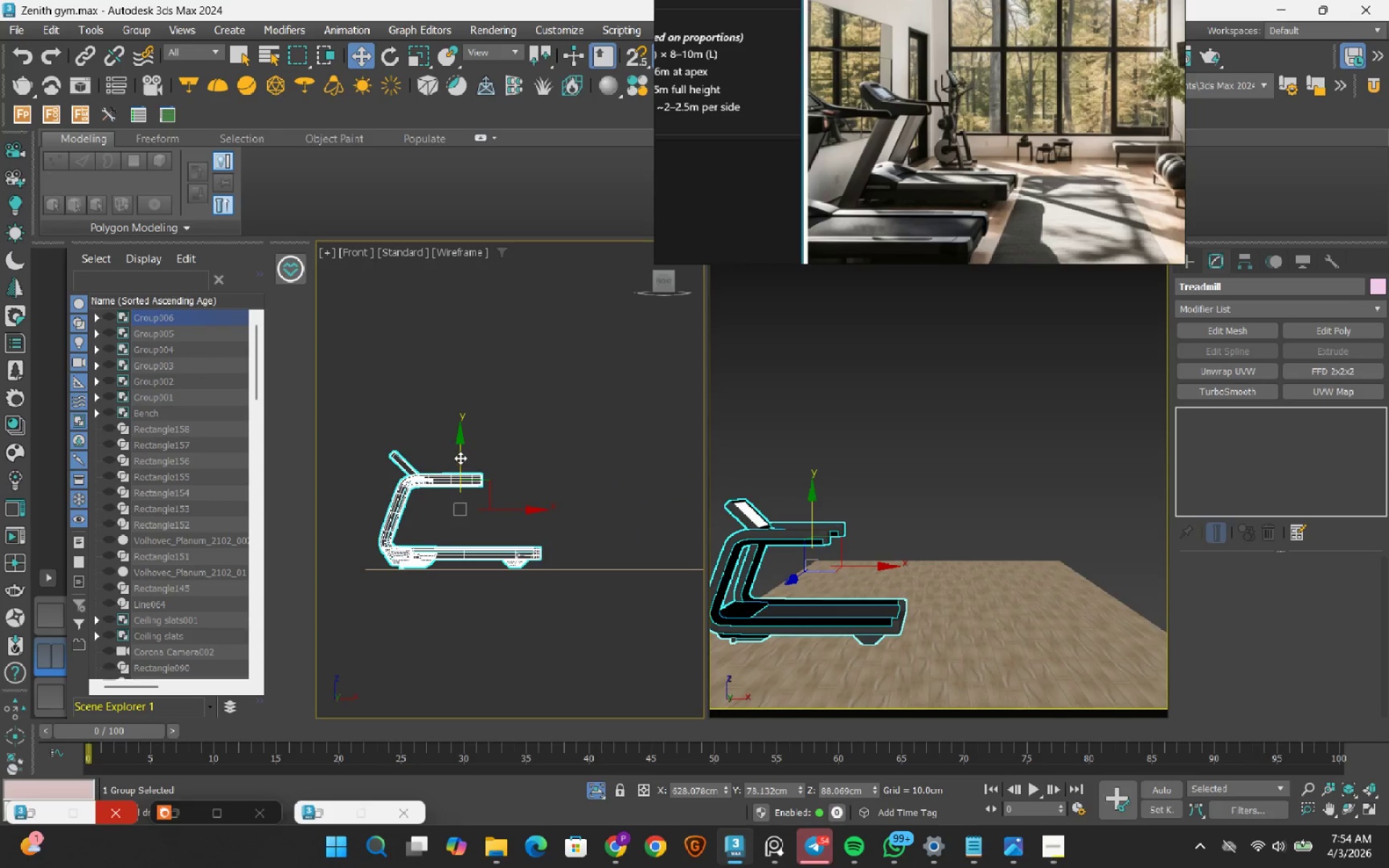 
left_click_drag(start_coordinate=[460, 458], to_coordinate=[454, 448])
 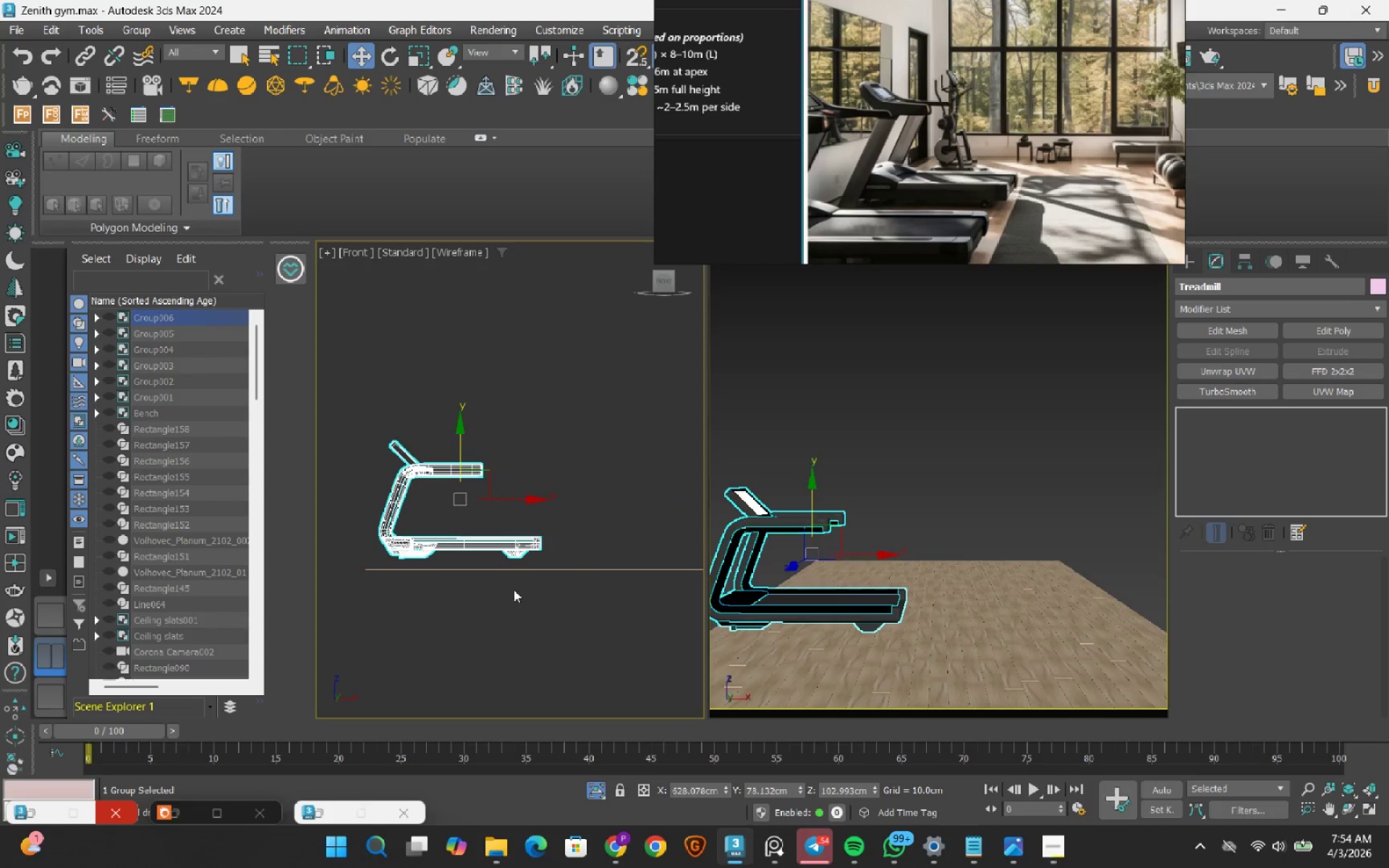 
scroll: coordinate [514, 591], scroll_direction: up, amount: 3.0
 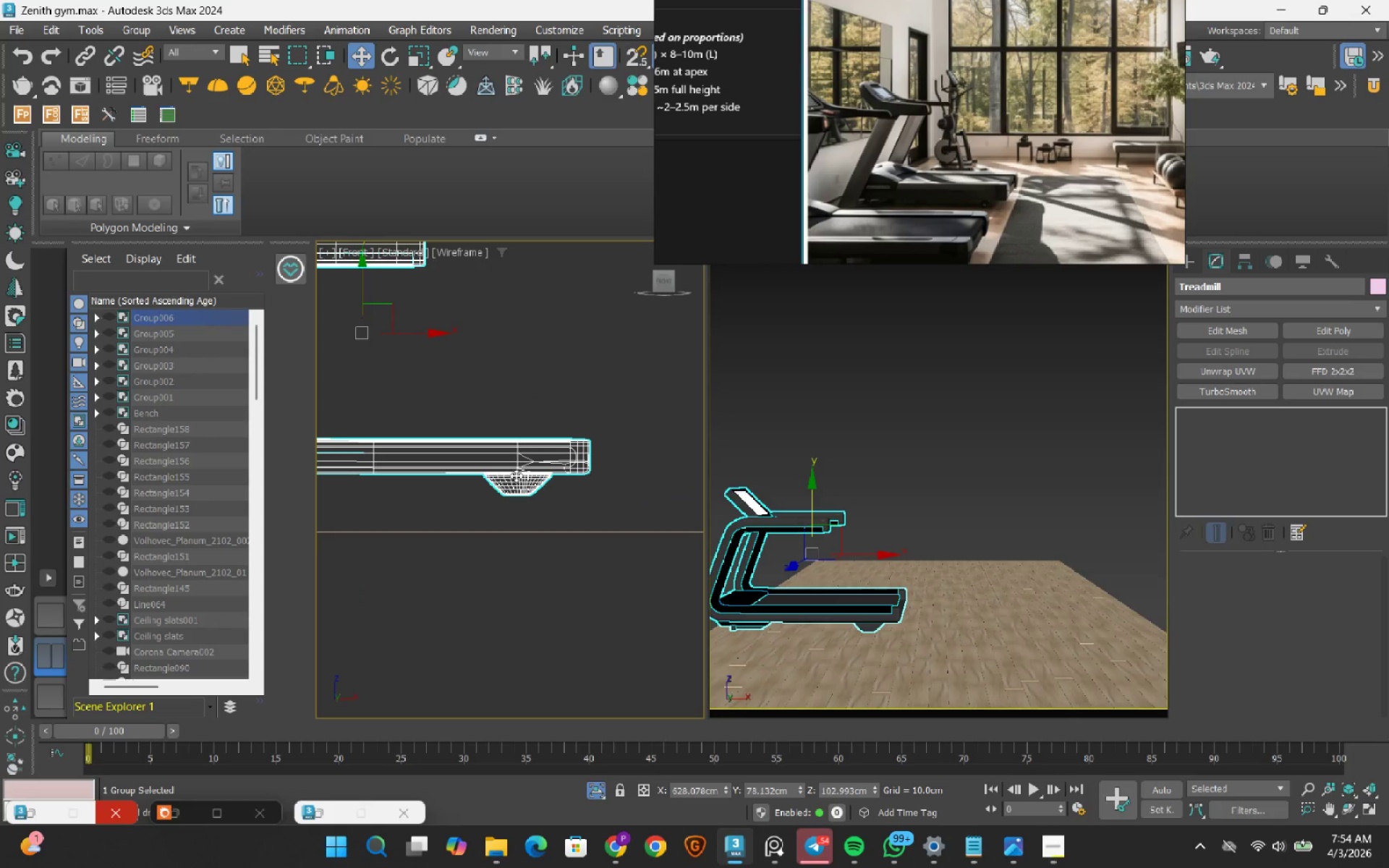 
left_click_drag(start_coordinate=[516, 475], to_coordinate=[514, 512])
 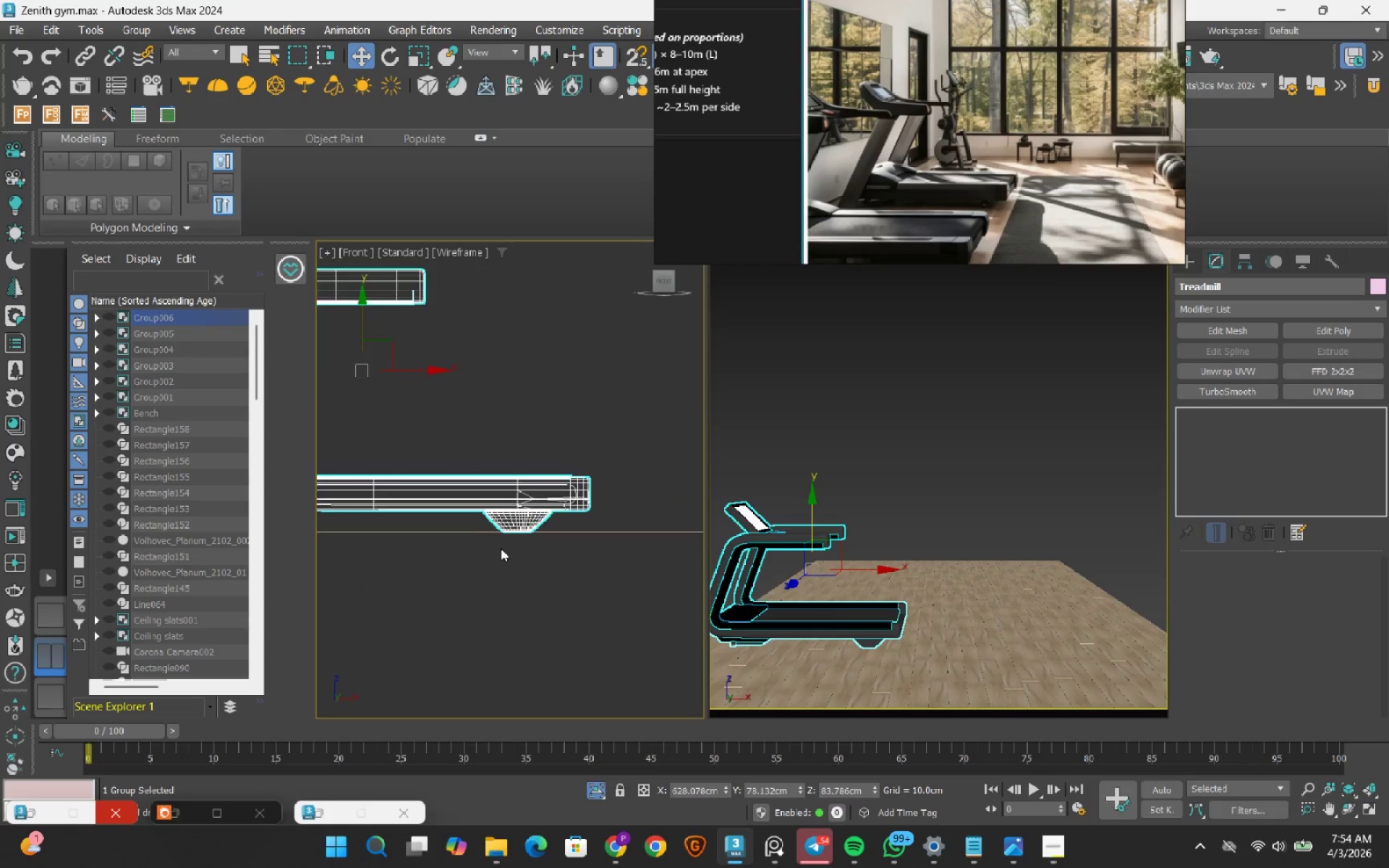 
key(S)
 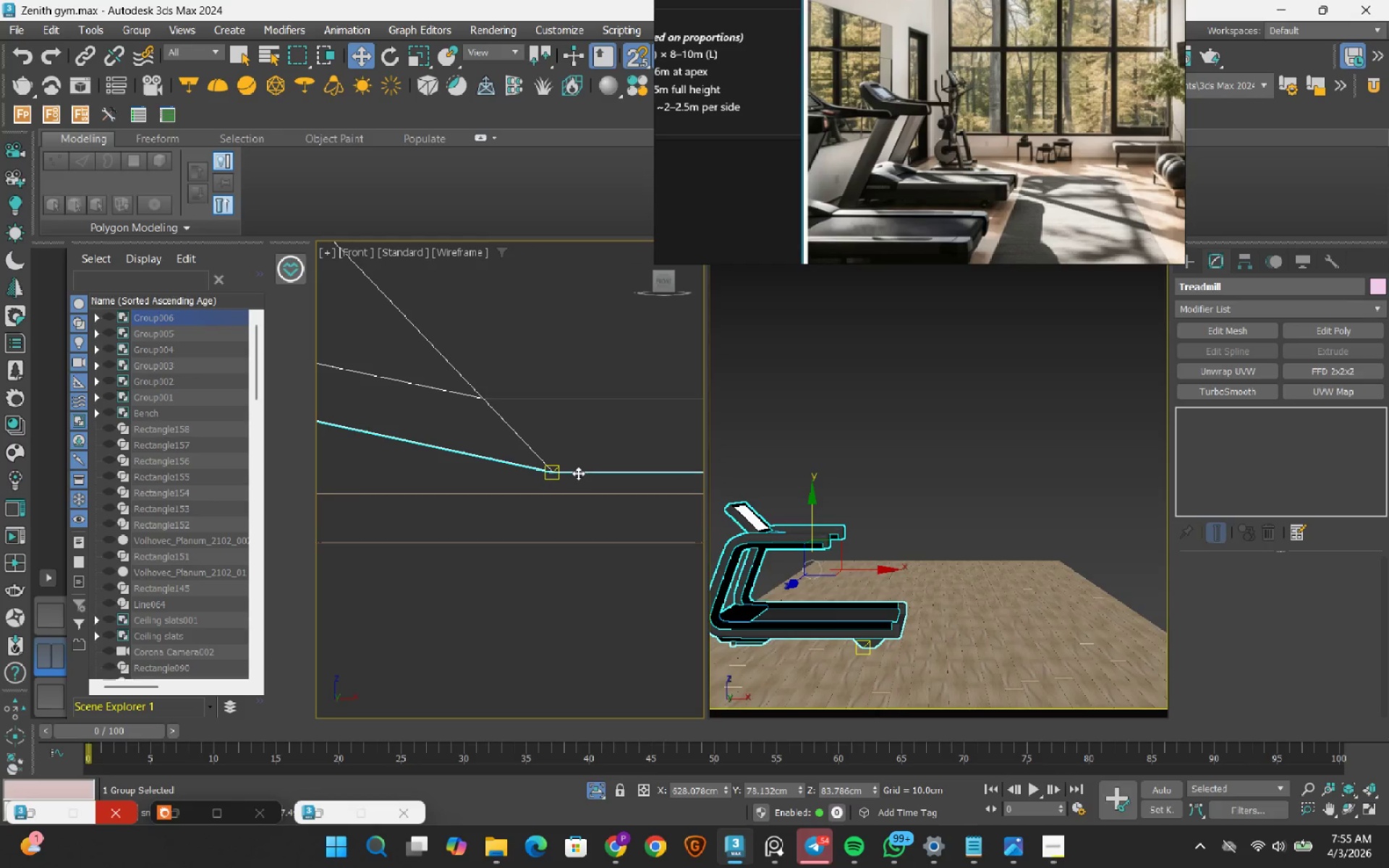 
scroll: coordinate [590, 477], scroll_direction: up, amount: 16.0
 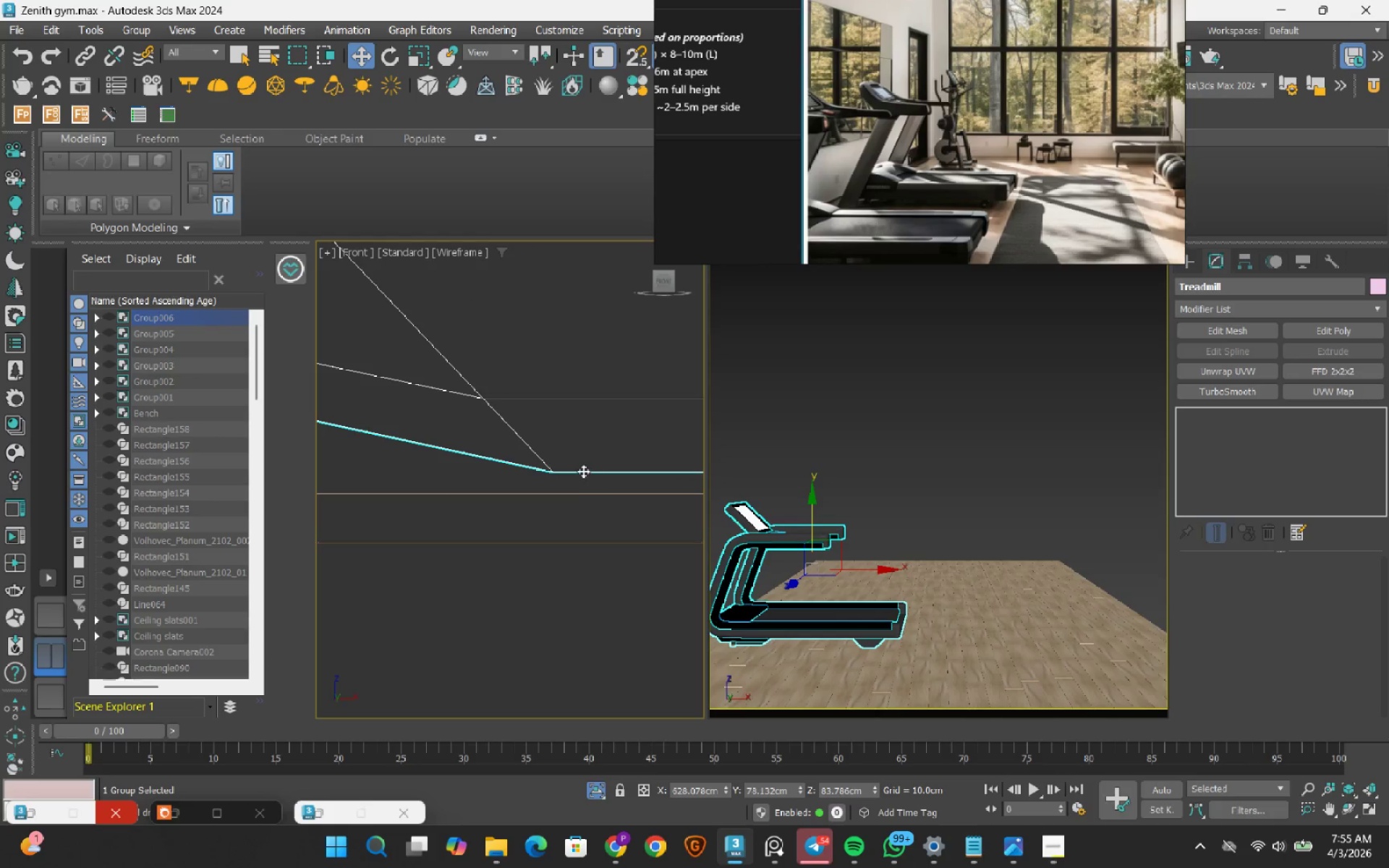 
left_click_drag(start_coordinate=[578, 473], to_coordinate=[577, 484])
 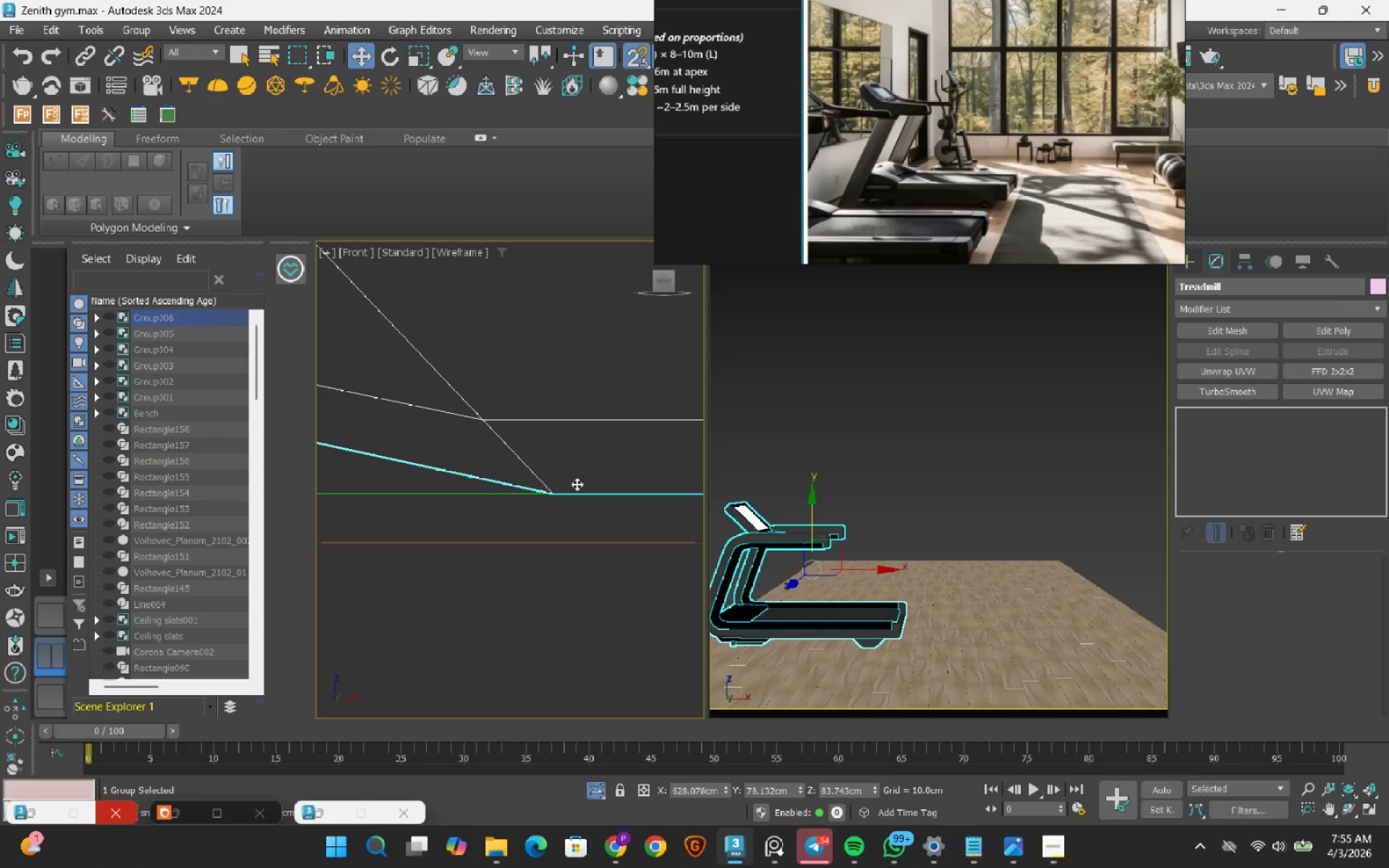 
key(S)
 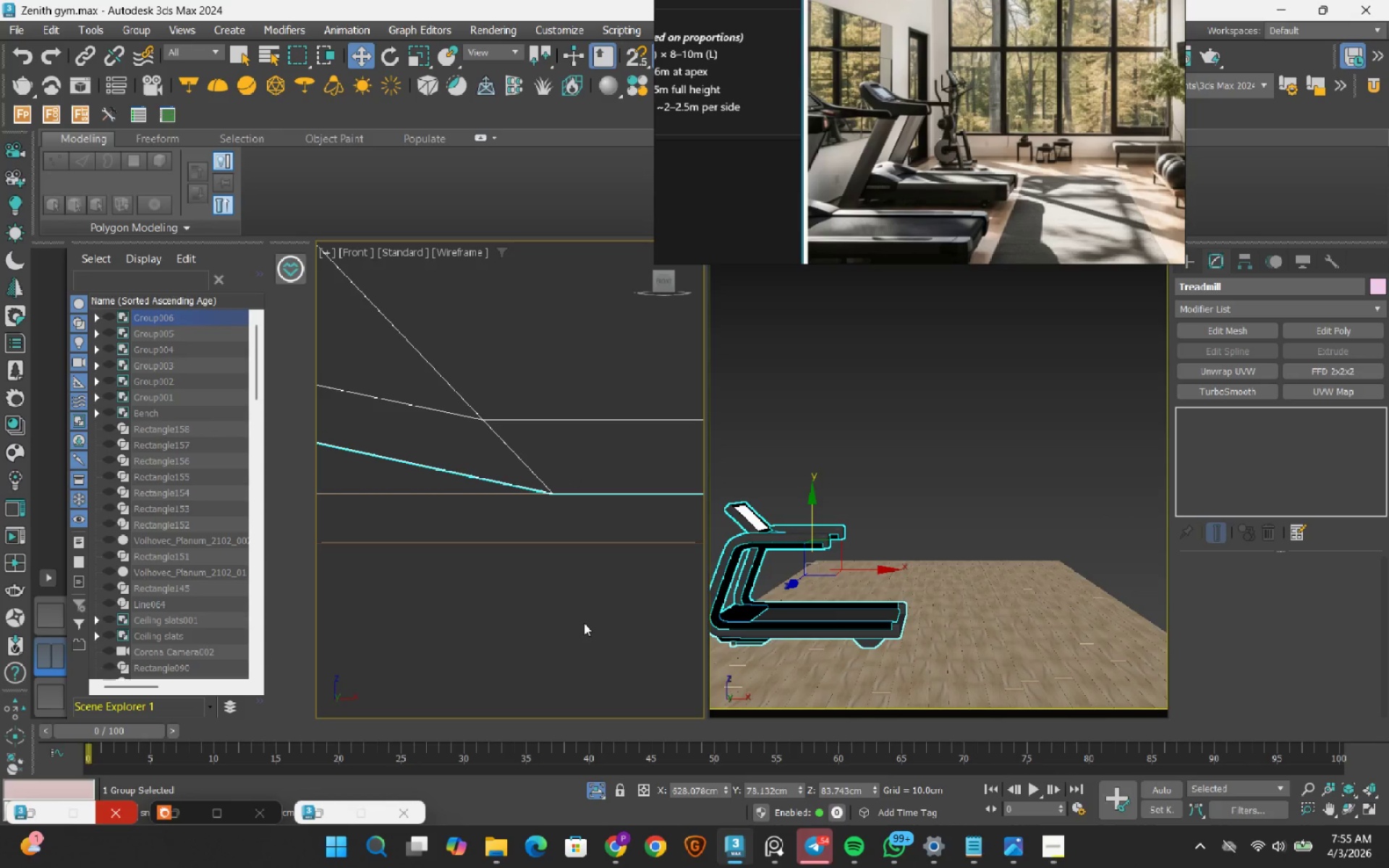 
left_click([584, 623])
 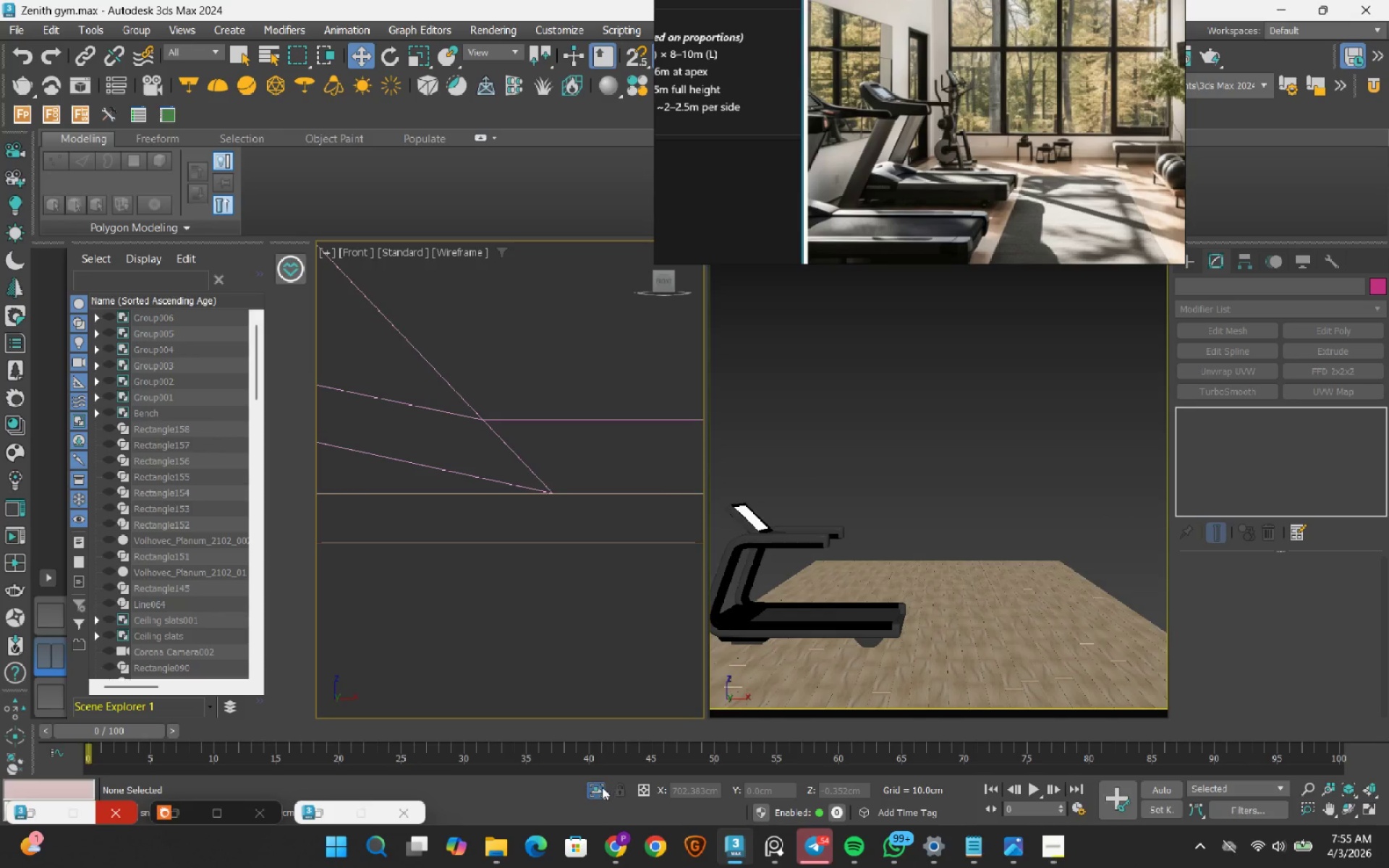 
left_click([597, 788])
 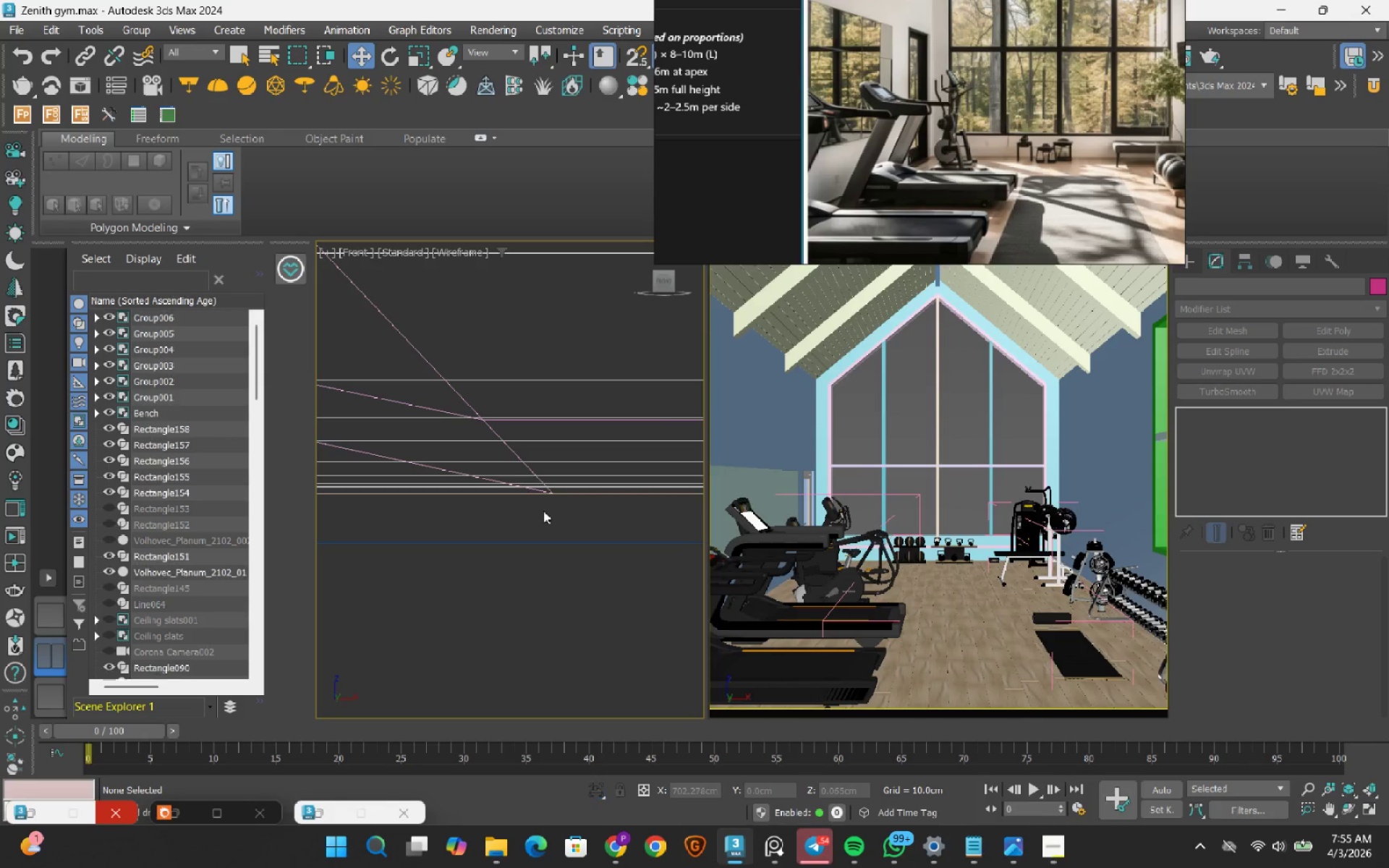 
scroll: coordinate [543, 511], scroll_direction: down, amount: 3.0
 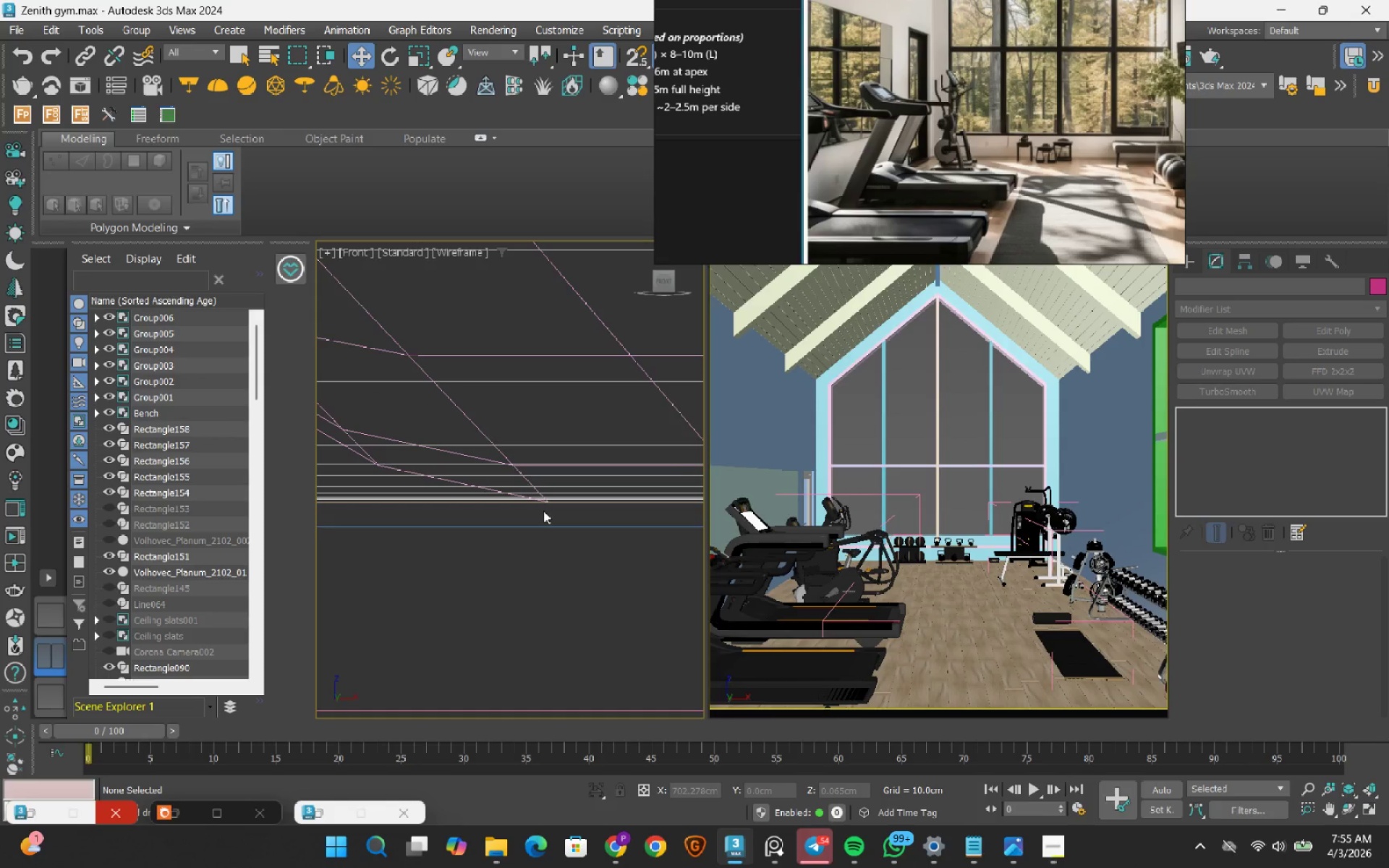 
key(T)
 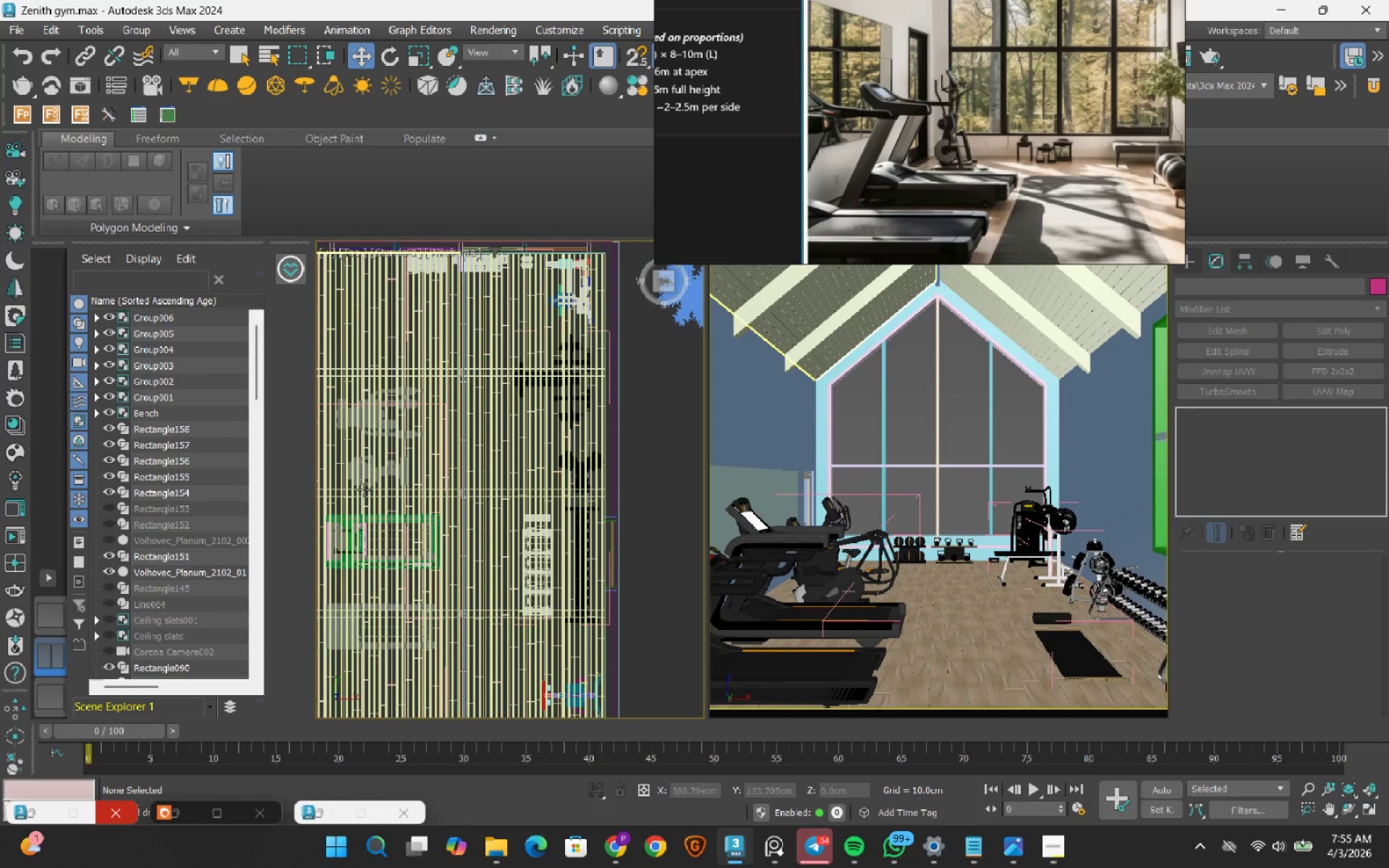 
scroll: coordinate [467, 553], scroll_direction: up, amount: 9.0
 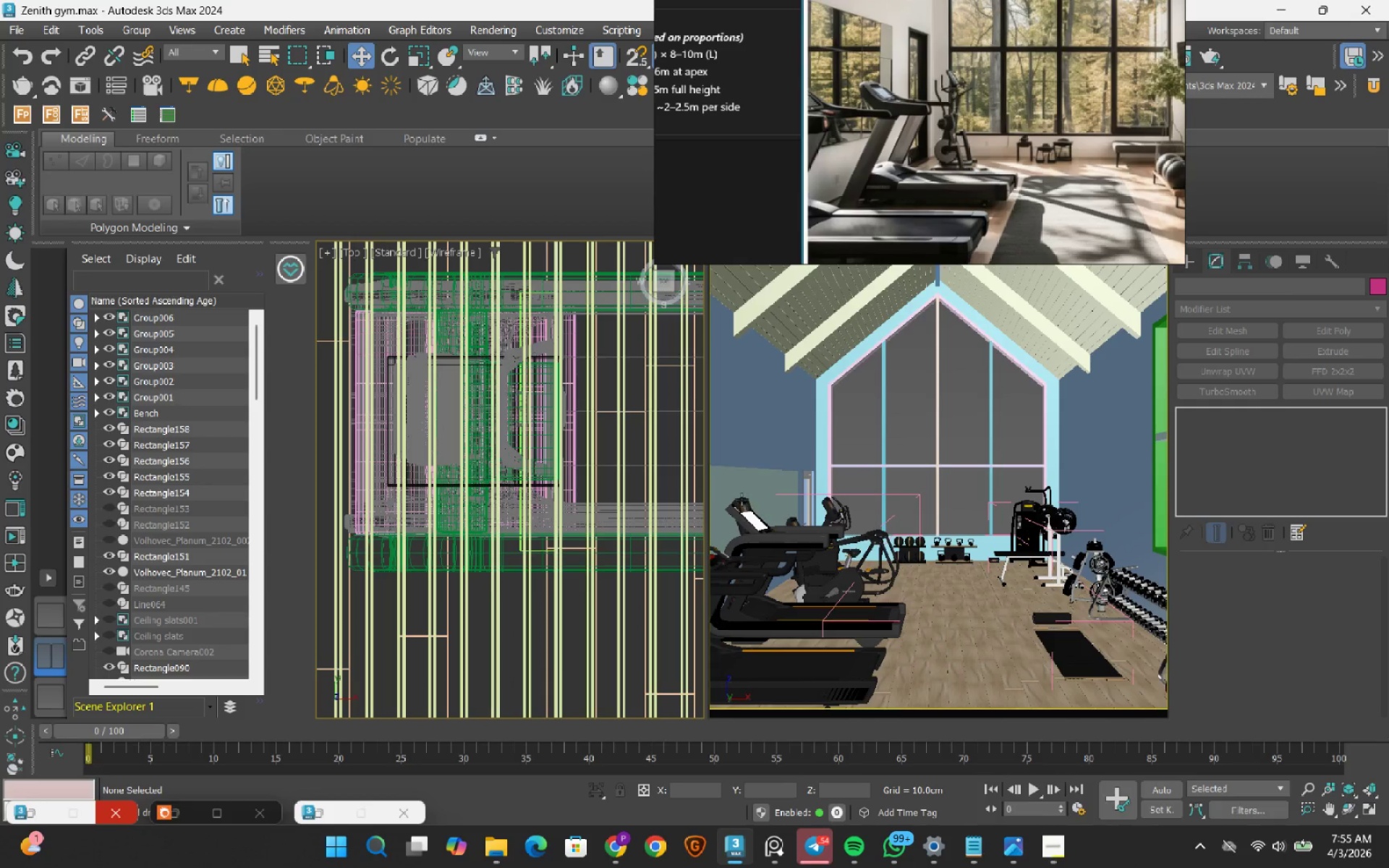 
left_click([742, 502])
 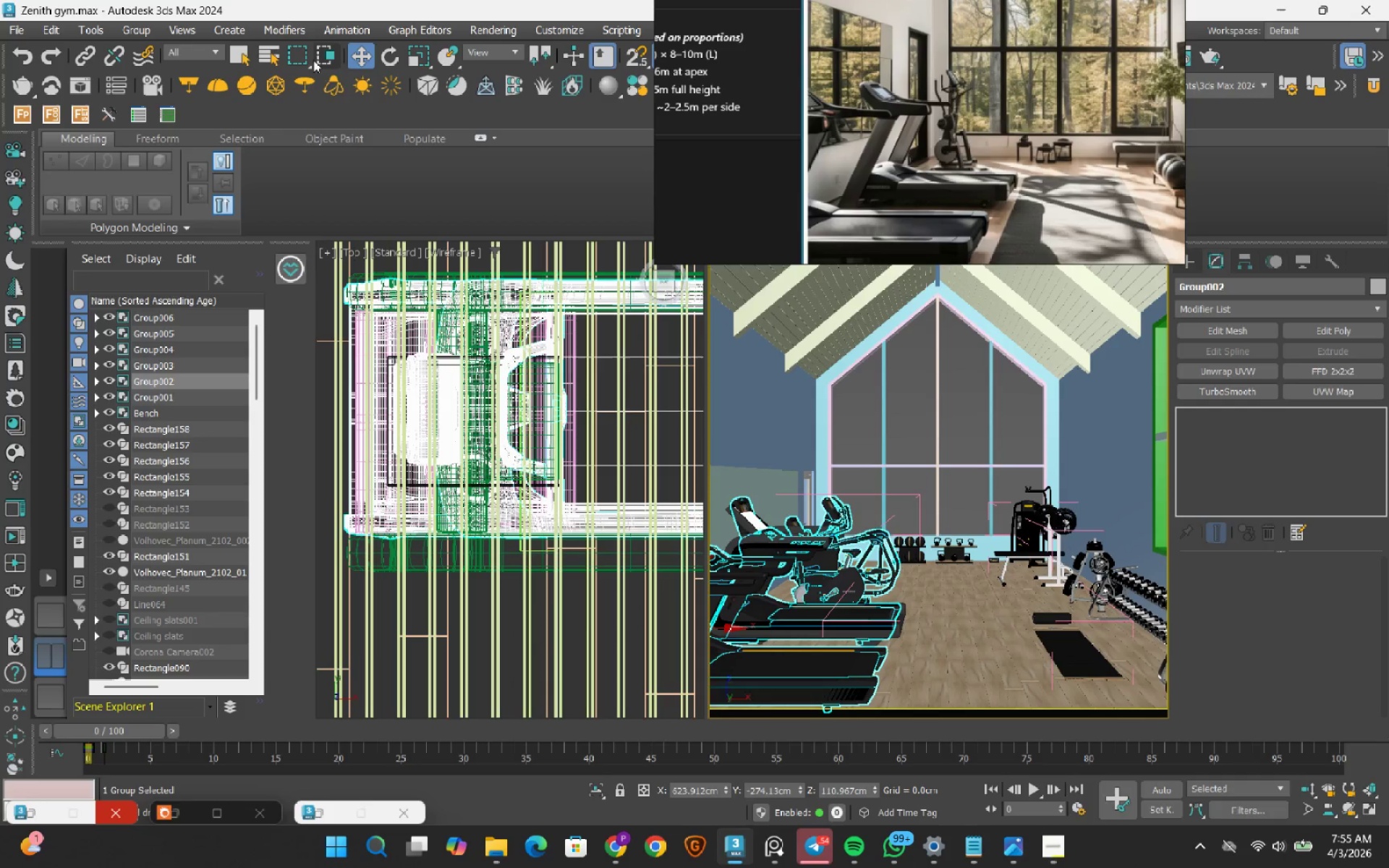 
left_click([126, 31])
 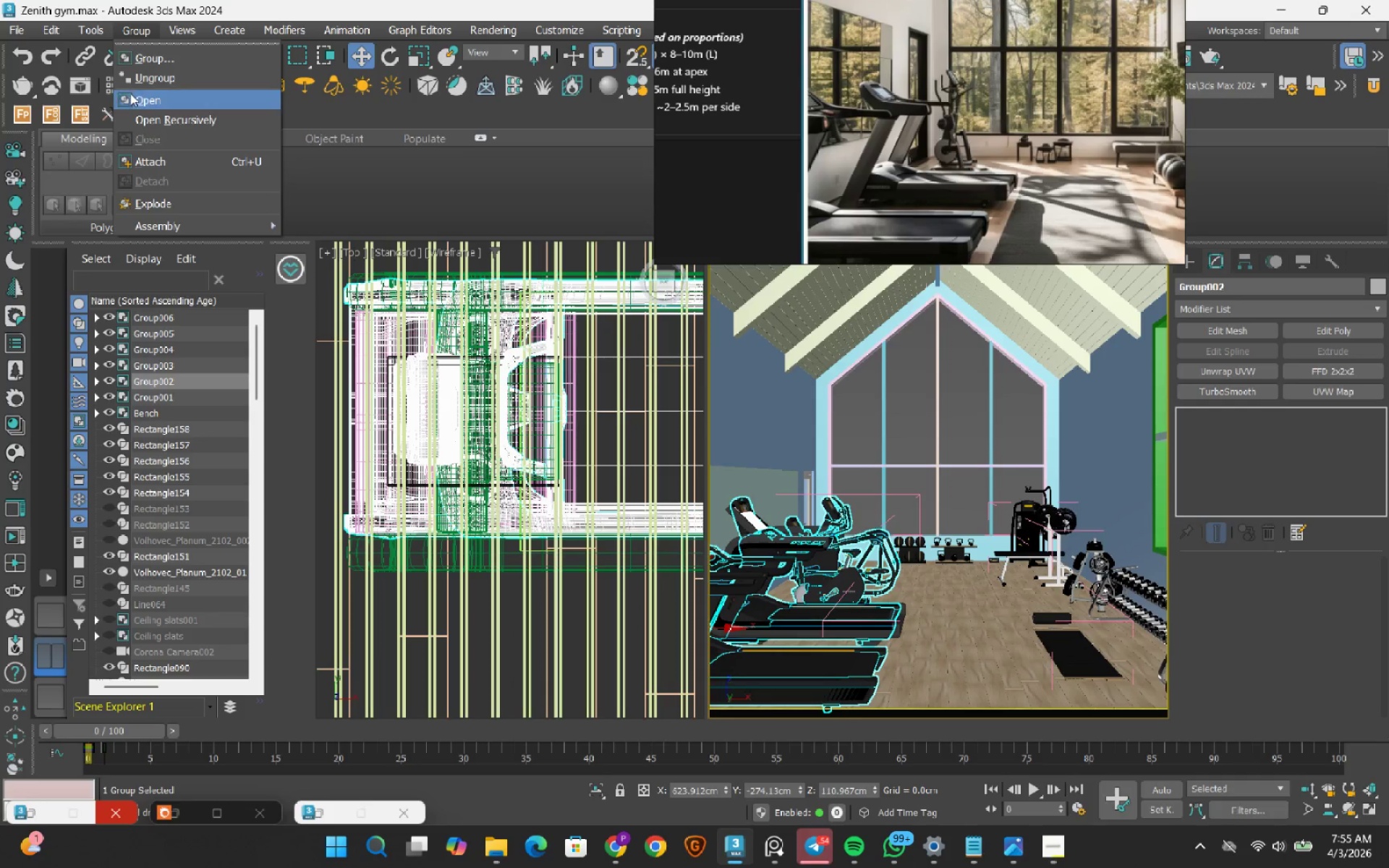 
left_click([130, 93])
 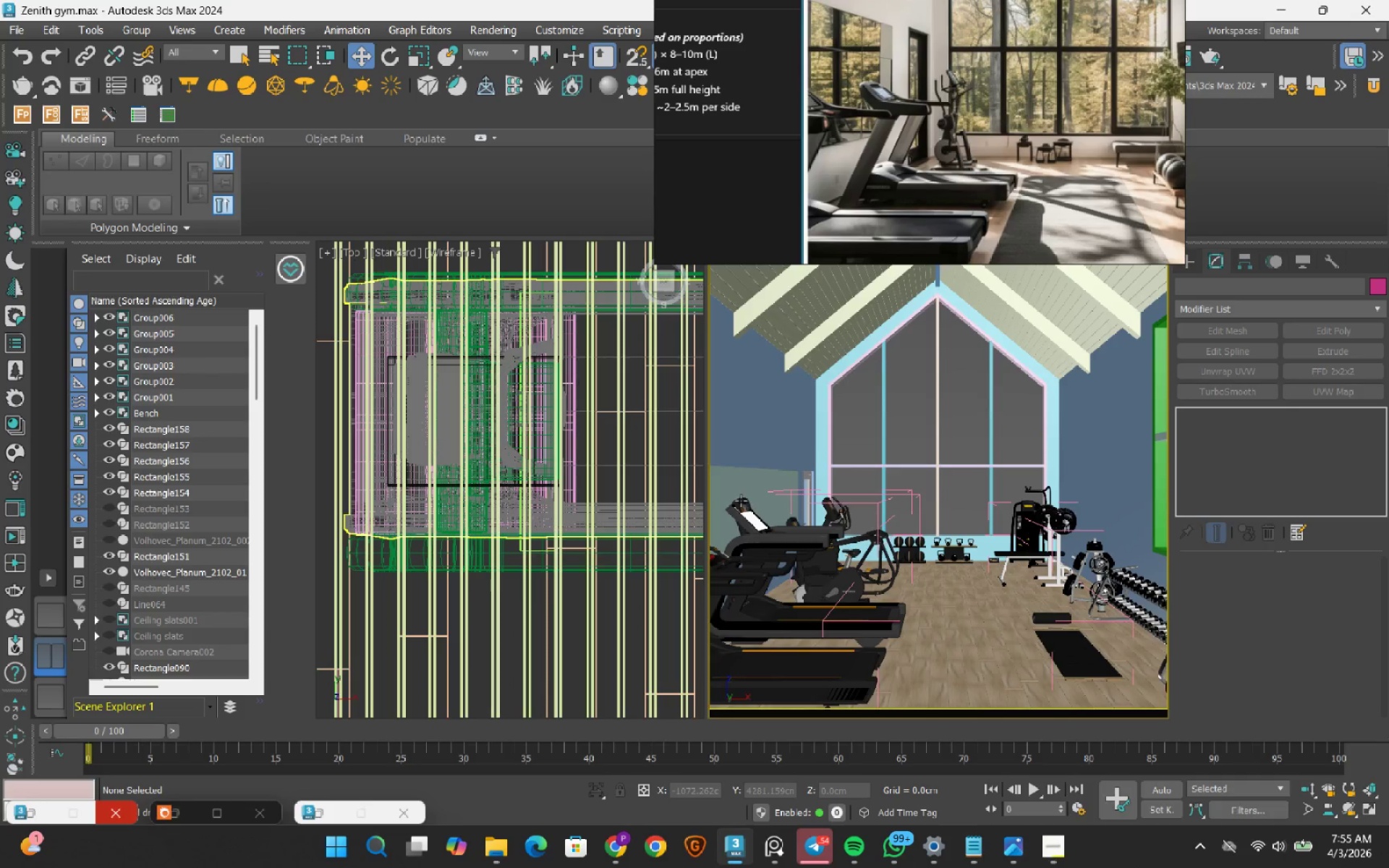 
left_click([741, 501])